 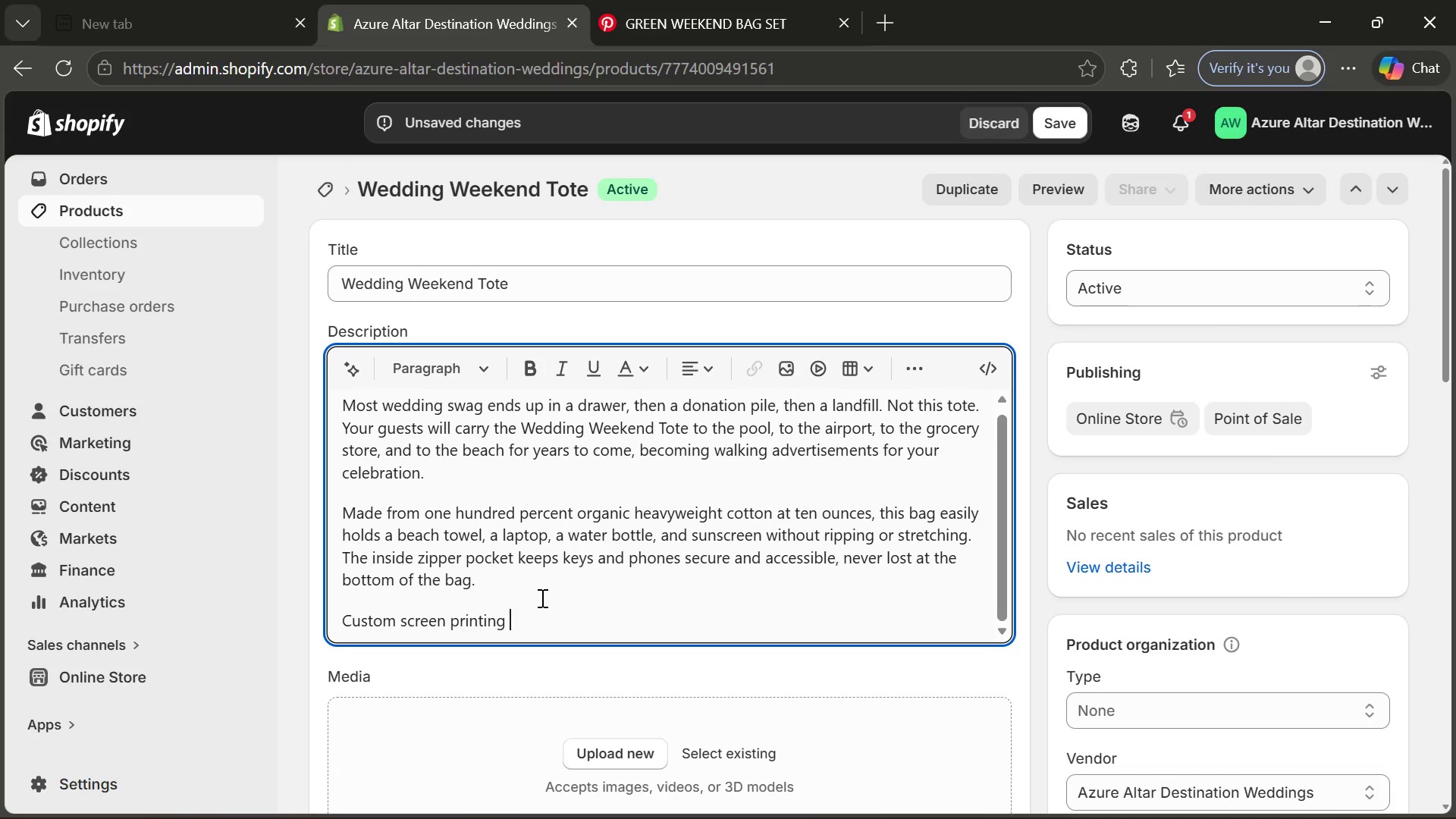 
type( displays the coi)
key(Backspace)
type(uple;)
key(Backspace)
type('d)
key(Backspace)
type(s last name )
key(Backspace)
type(, the wedding year, ab)
key(Backspace)
type(nd a palm ree)
 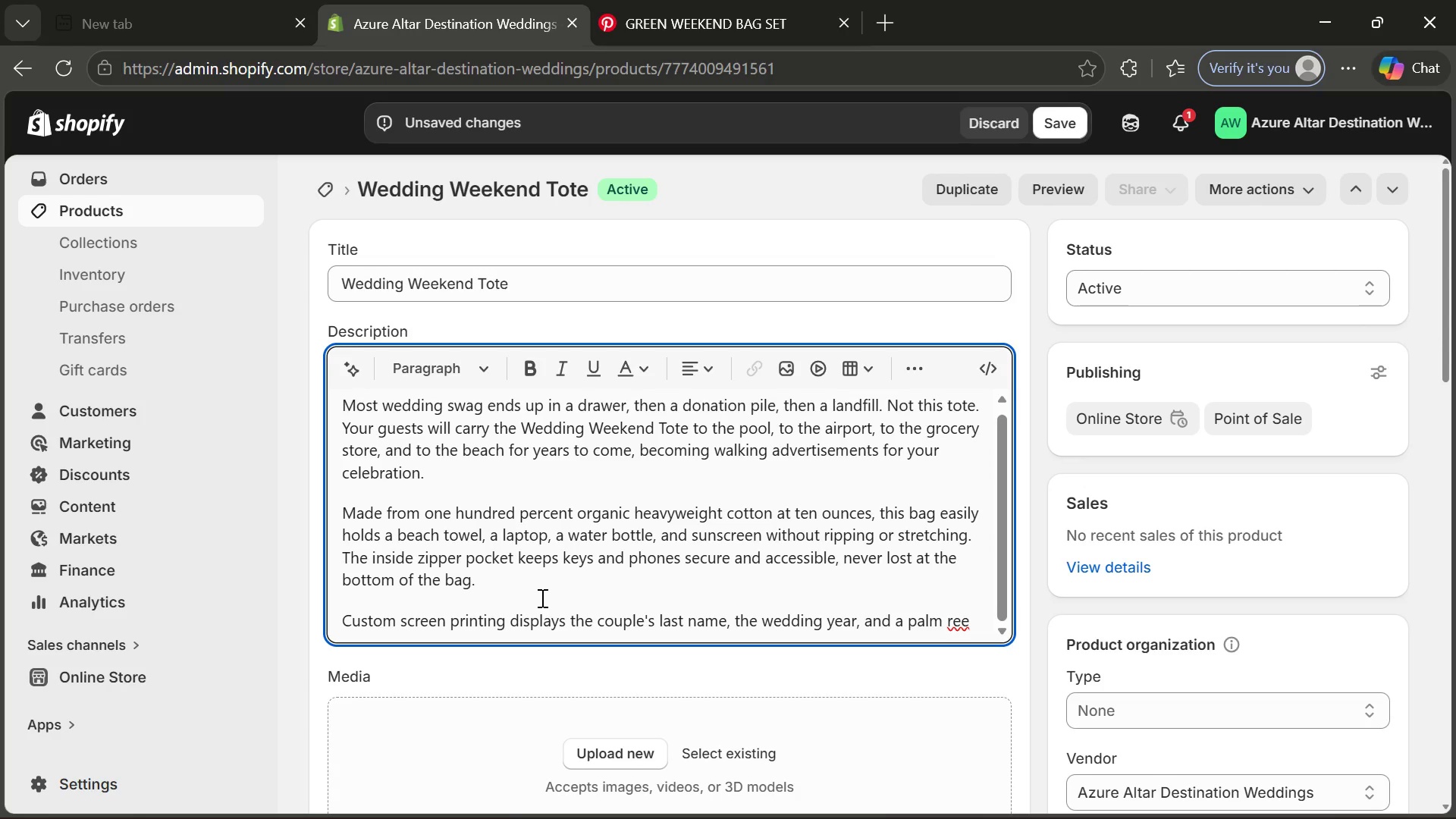 
key(ArrowLeft)
 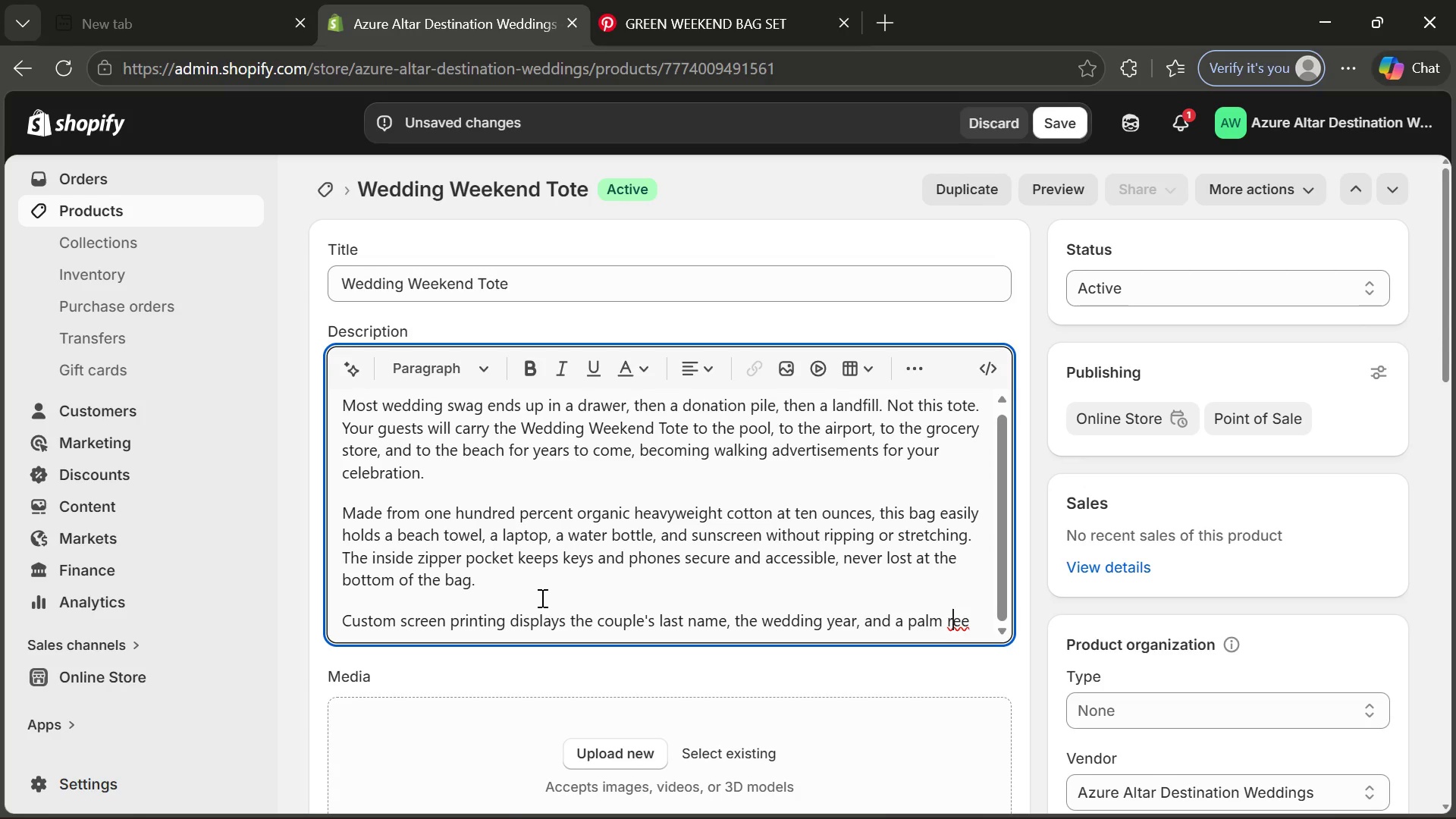 
key(ArrowLeft)
 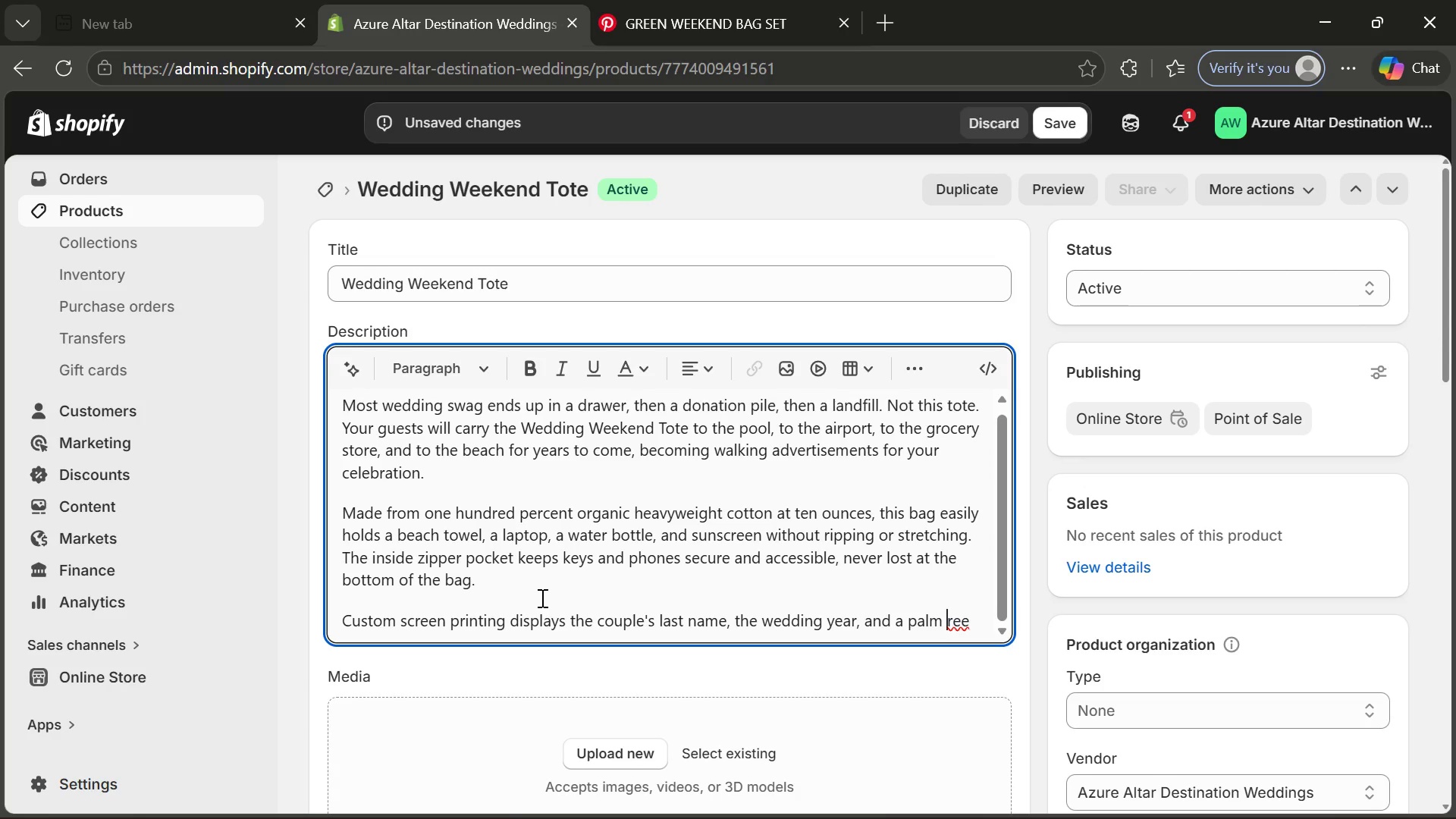 
key(ArrowLeft)
 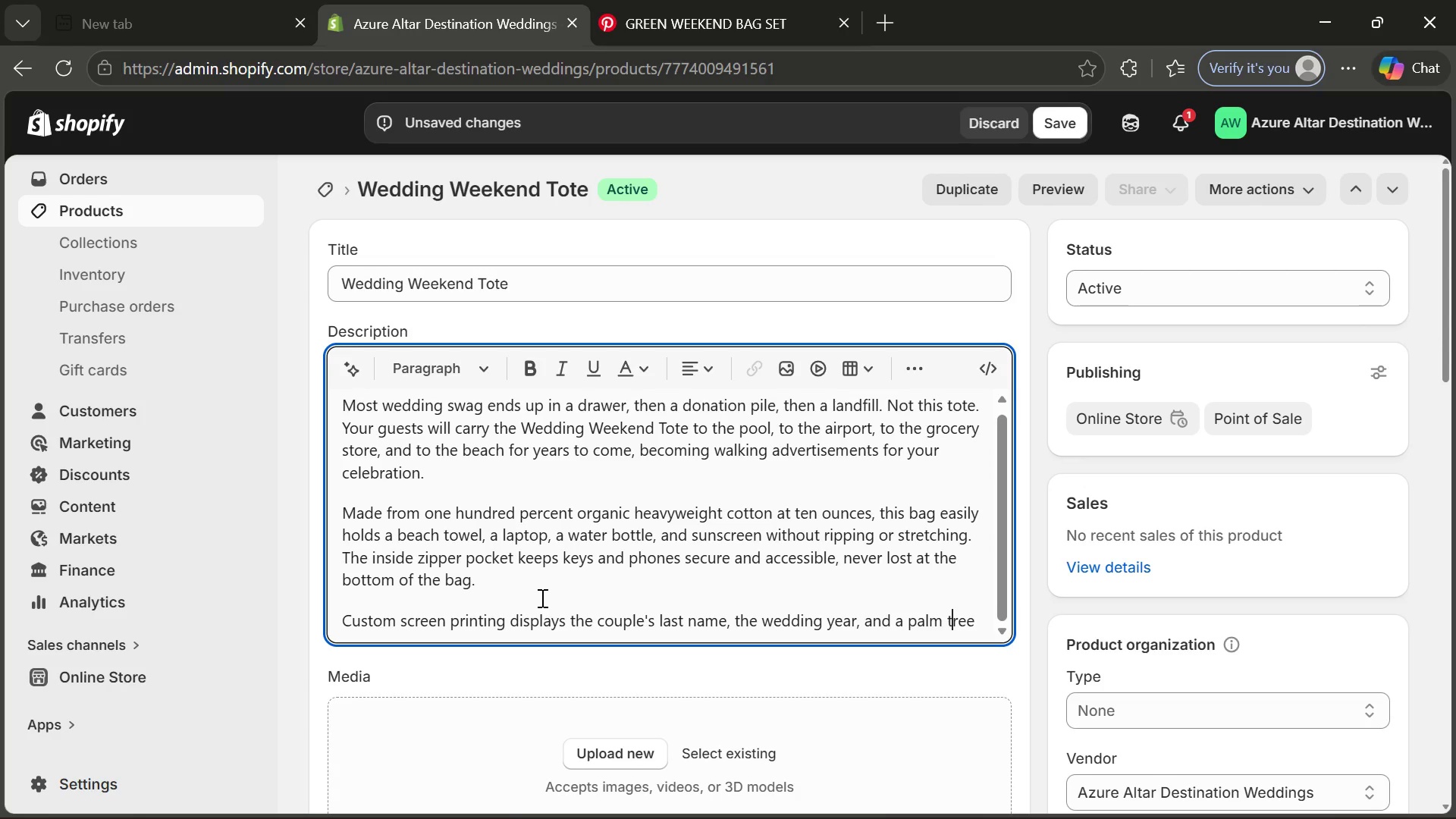 
key(T)
 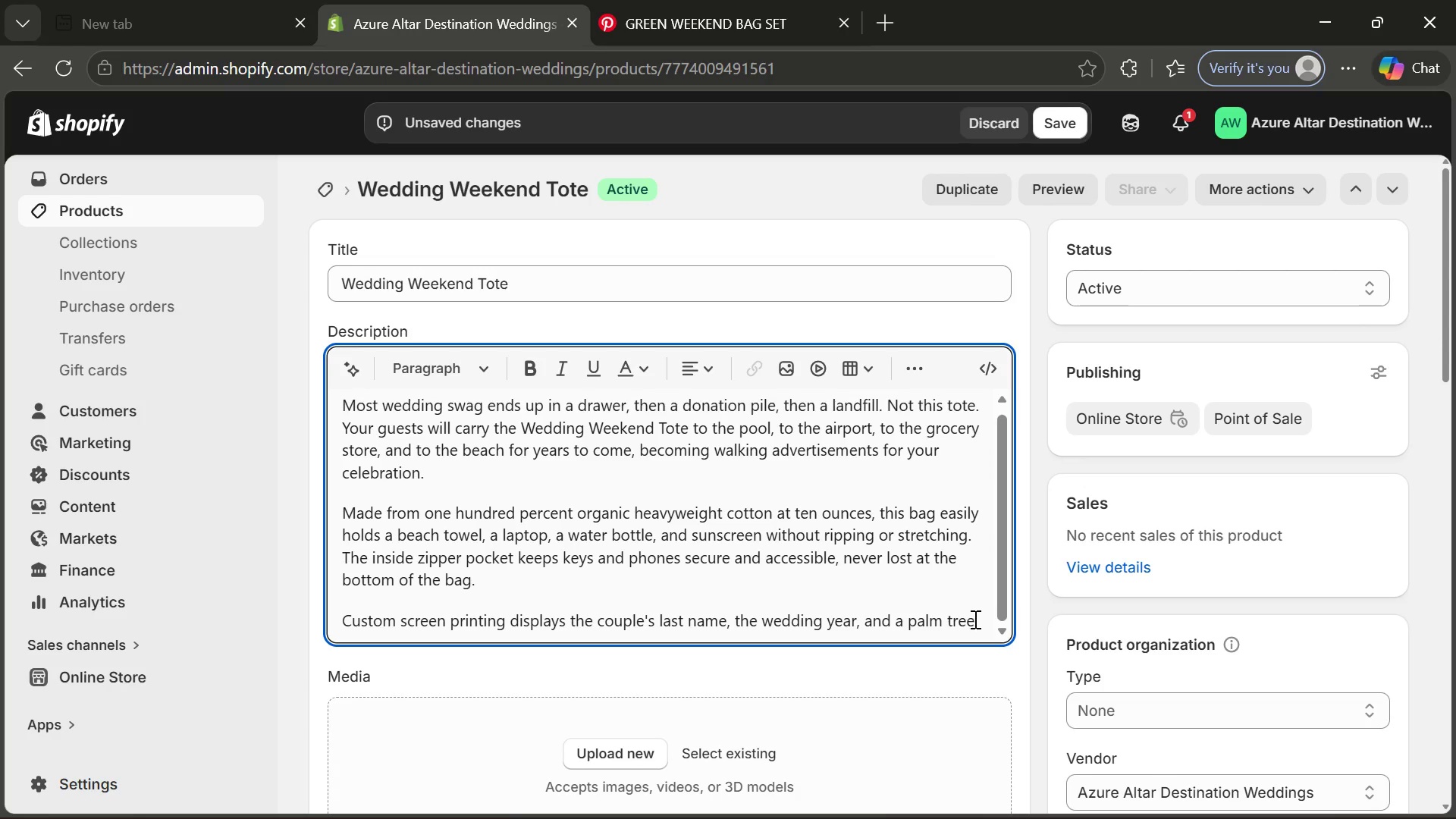 
left_click([977, 619])
 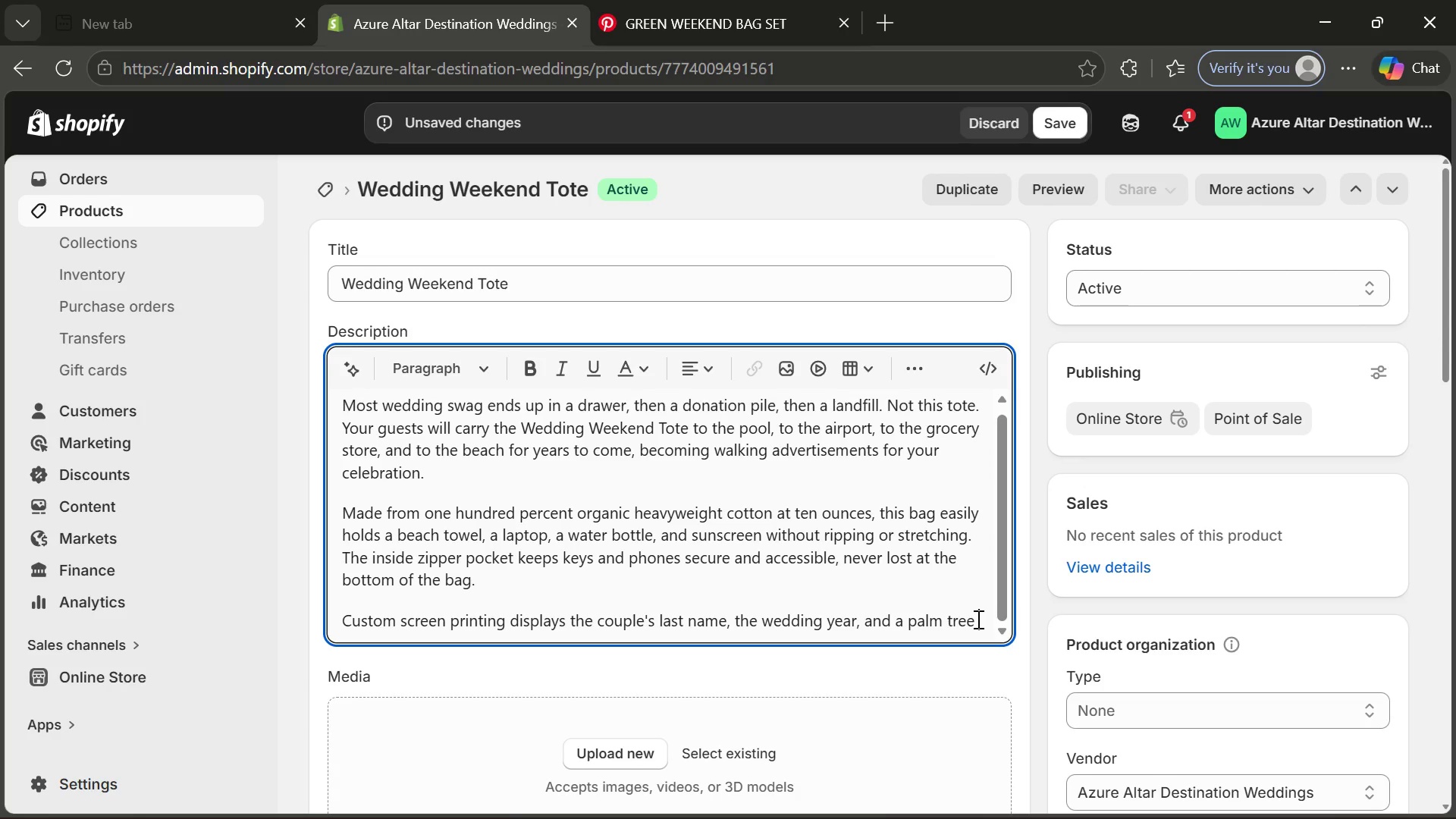 
type( icon, all in colors )
 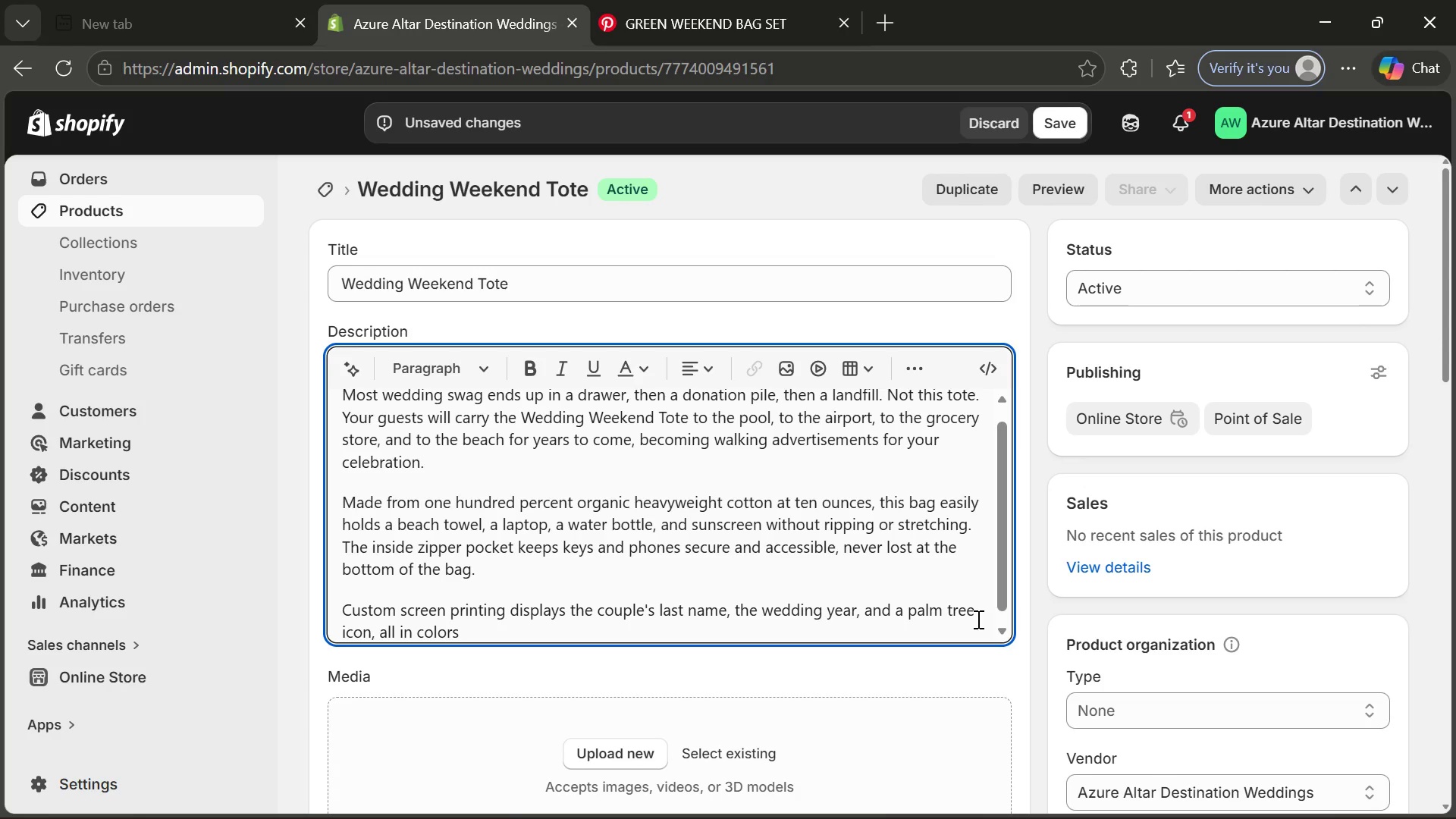 
type(matching the wedding palette. The tote fold into it)
 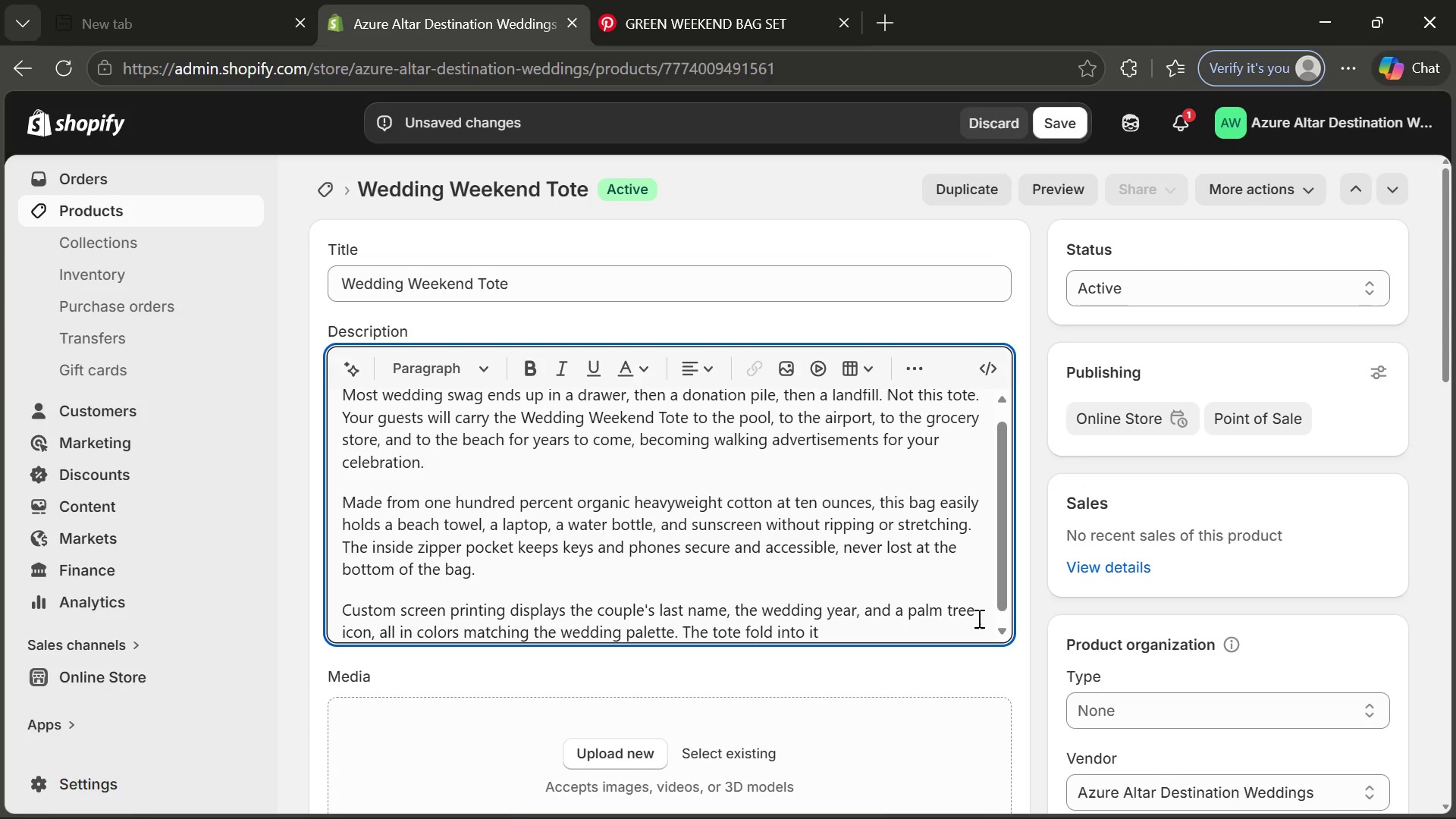 
wait(6.52)
 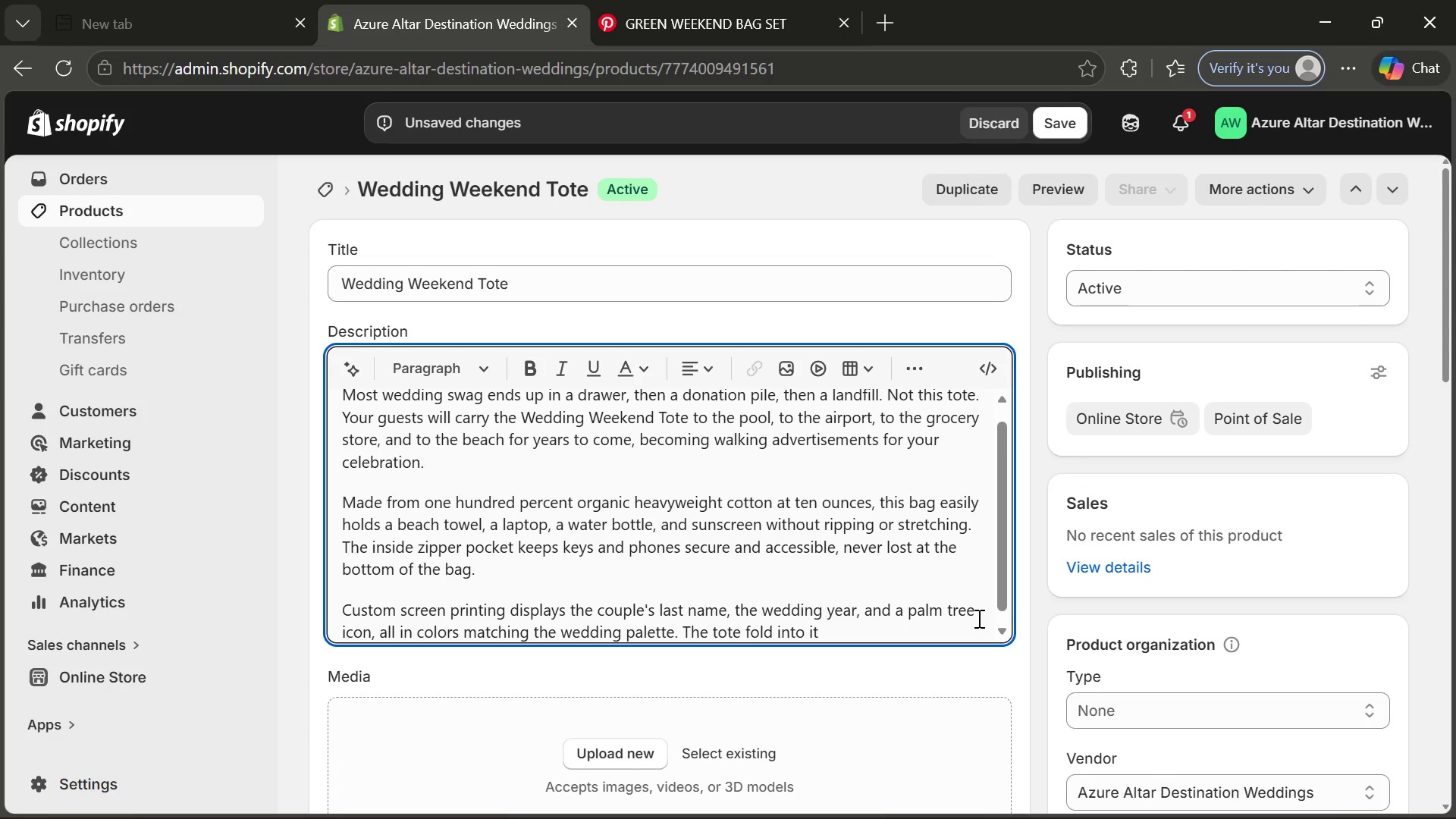 
type(s own s,)
key(Backspace)
type(mall pouch, o)
key(Backspace)
type(packing flat insie)
key(Backspace)
type(de checked luggage or even a large carry-on.)
 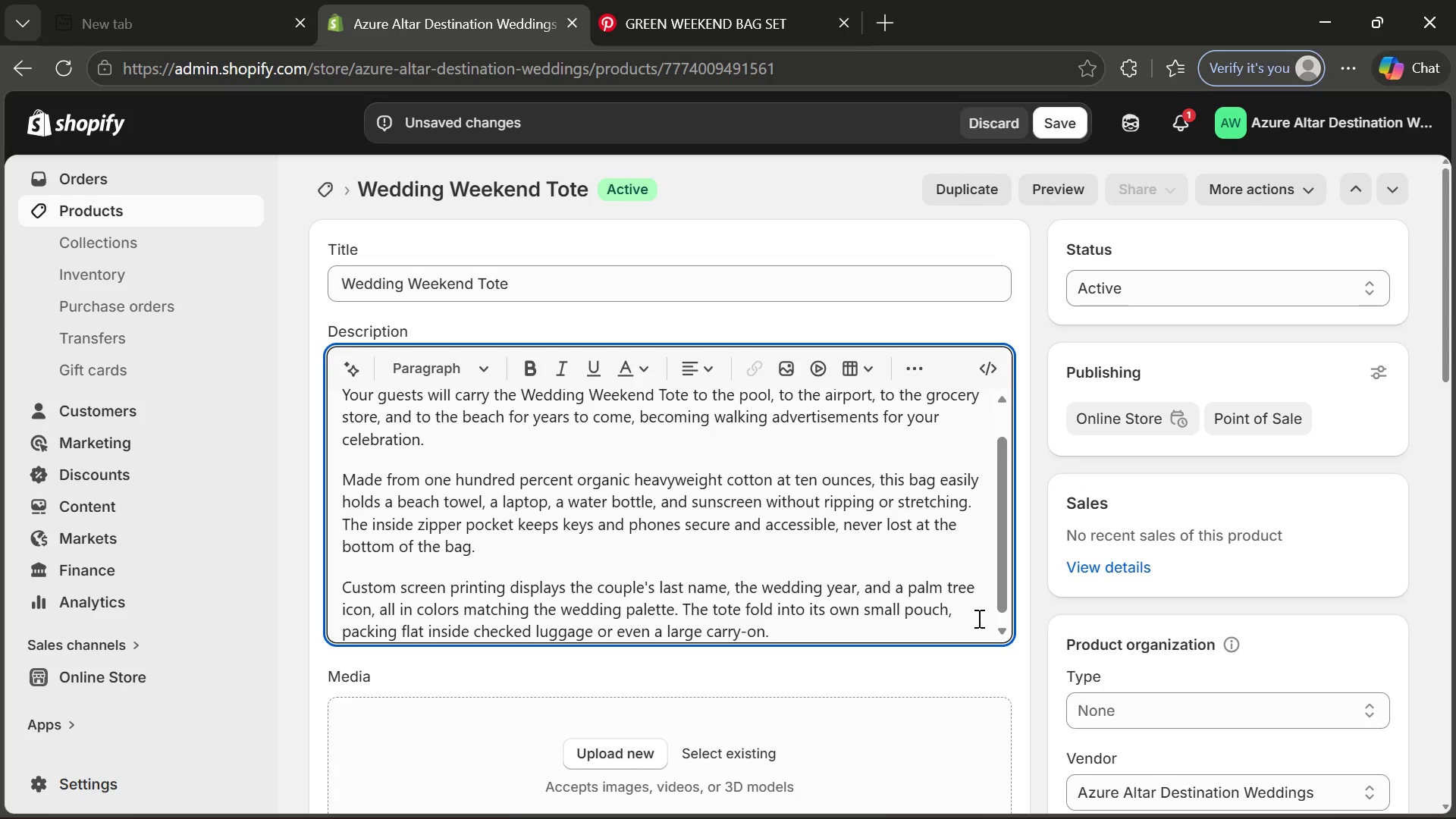 
key(Enter)
 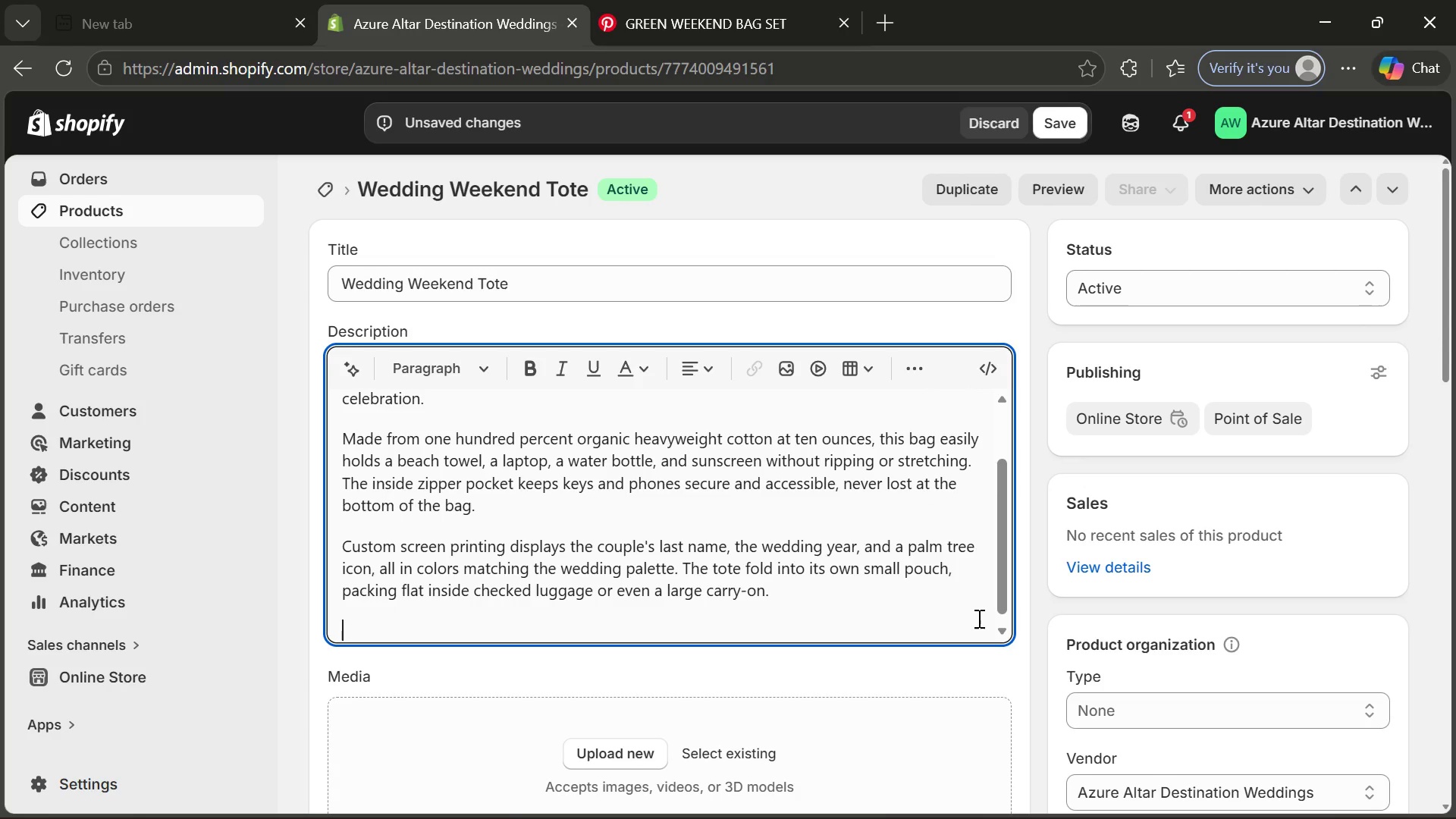 
type(Best for all, the entire bag is machine washable in cold water anf)
key(Backspace)
type(d line drayable, d)
key(Backspace)
type(so )
 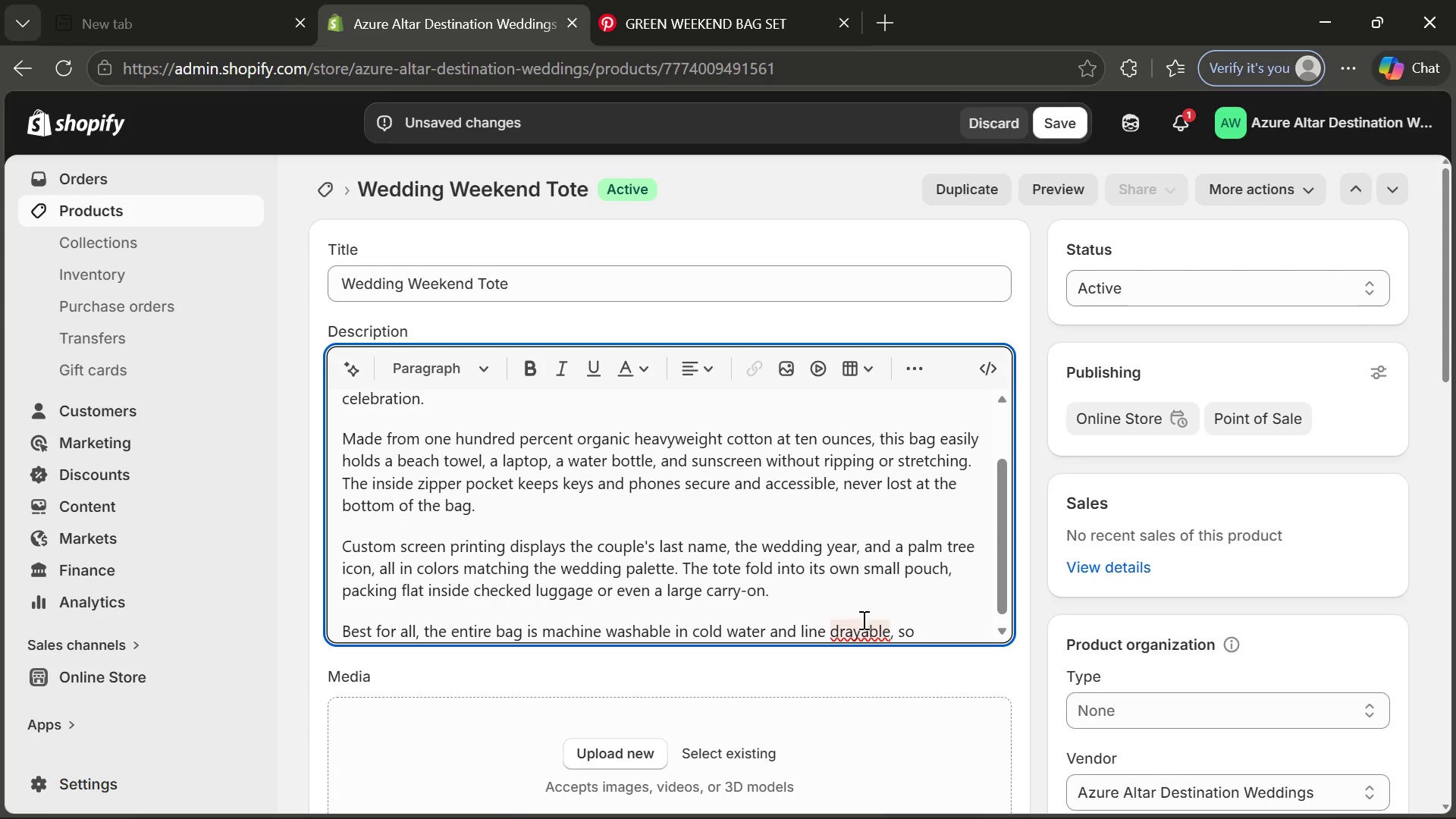 
left_click([845, 624])
 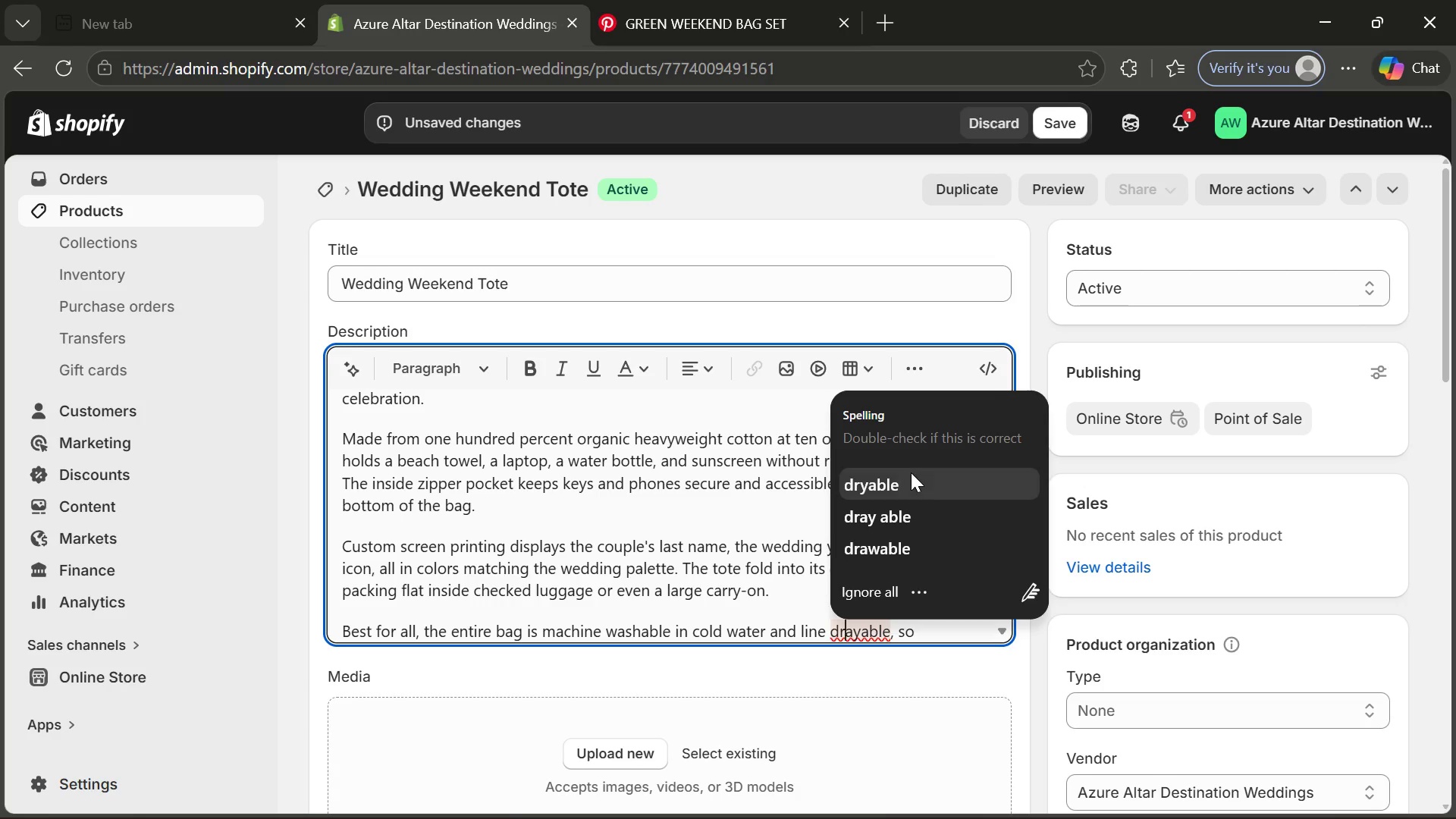 
left_click([911, 472])
 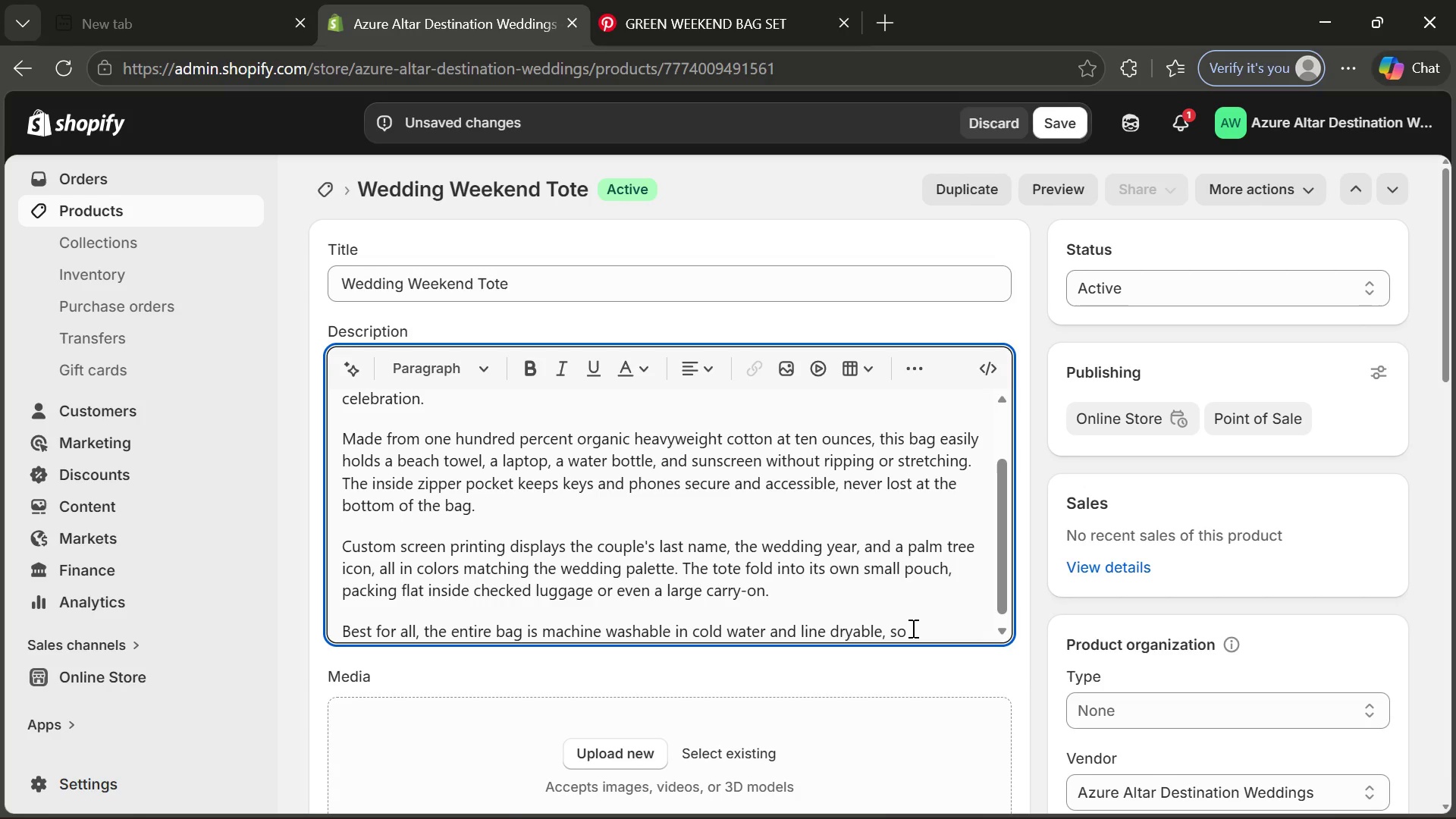 
left_click([912, 628])
 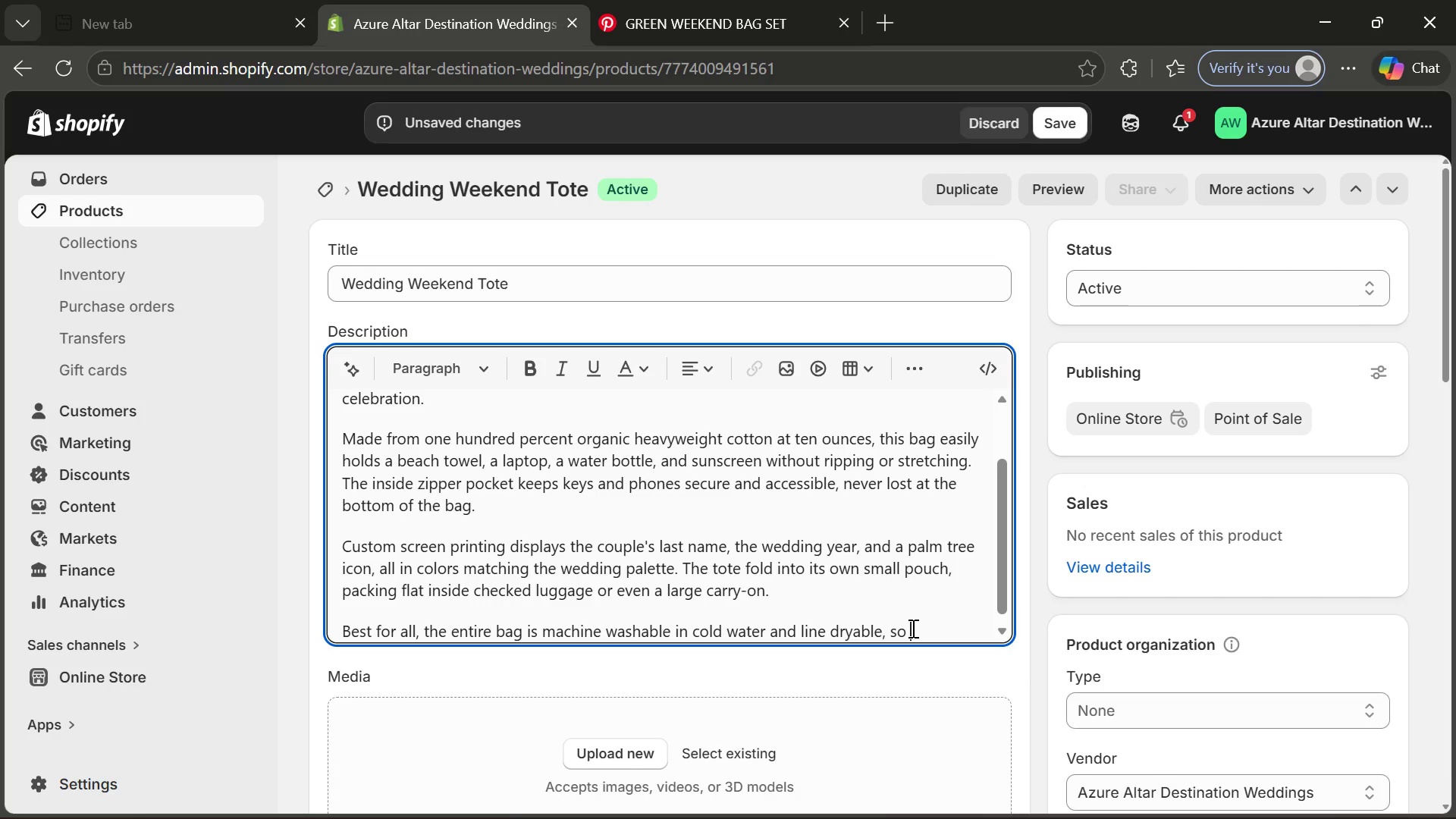 
type(guests can clean it after sandy beach days. Minimum order is teb)
key(Backspace)
type(n bags )
key(Backspace)
type(, and lead time is fourteen business days for)
 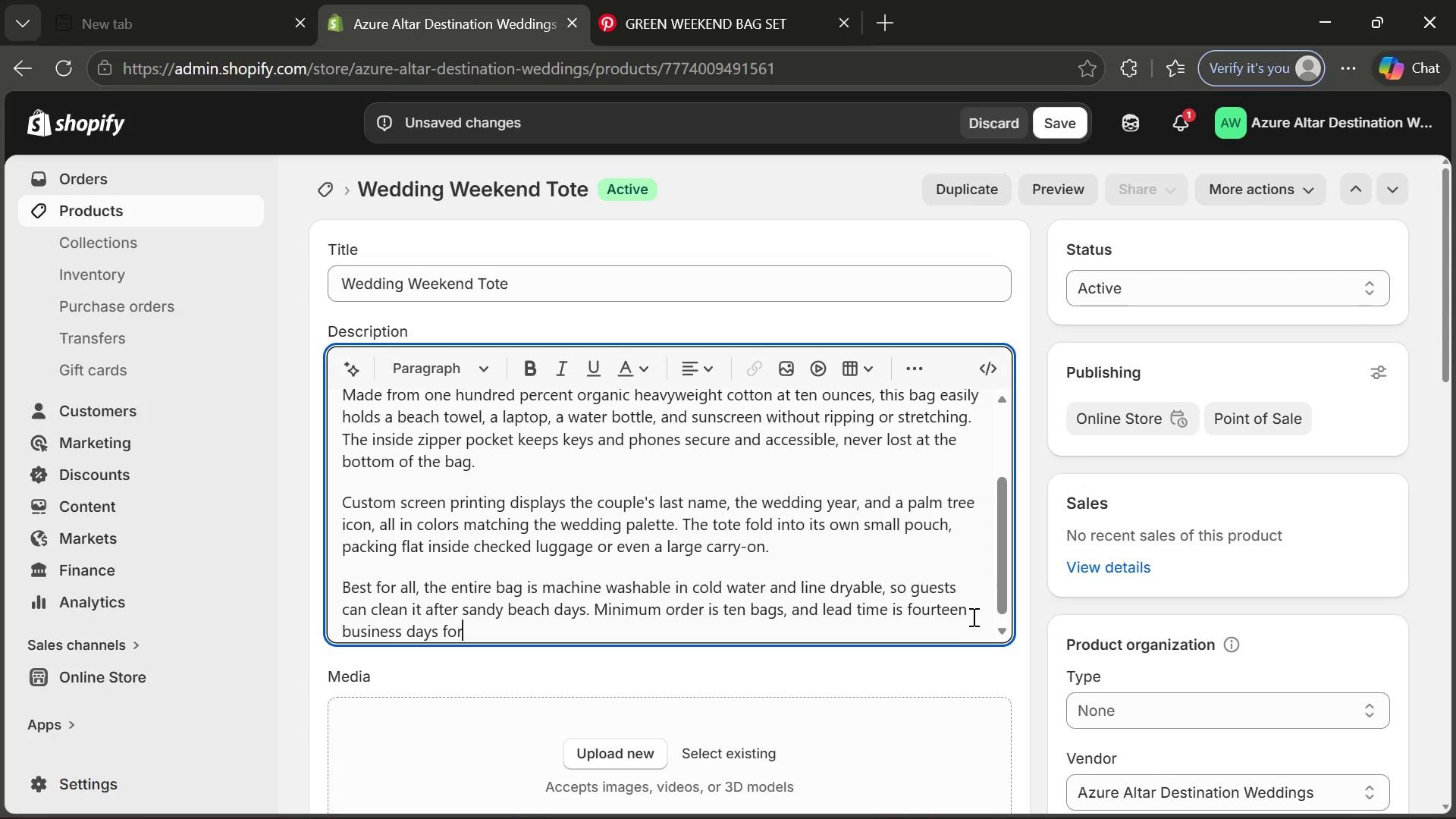 
left_click_drag(start_coordinate=[970, 602], to_coordinate=[907, 615])
 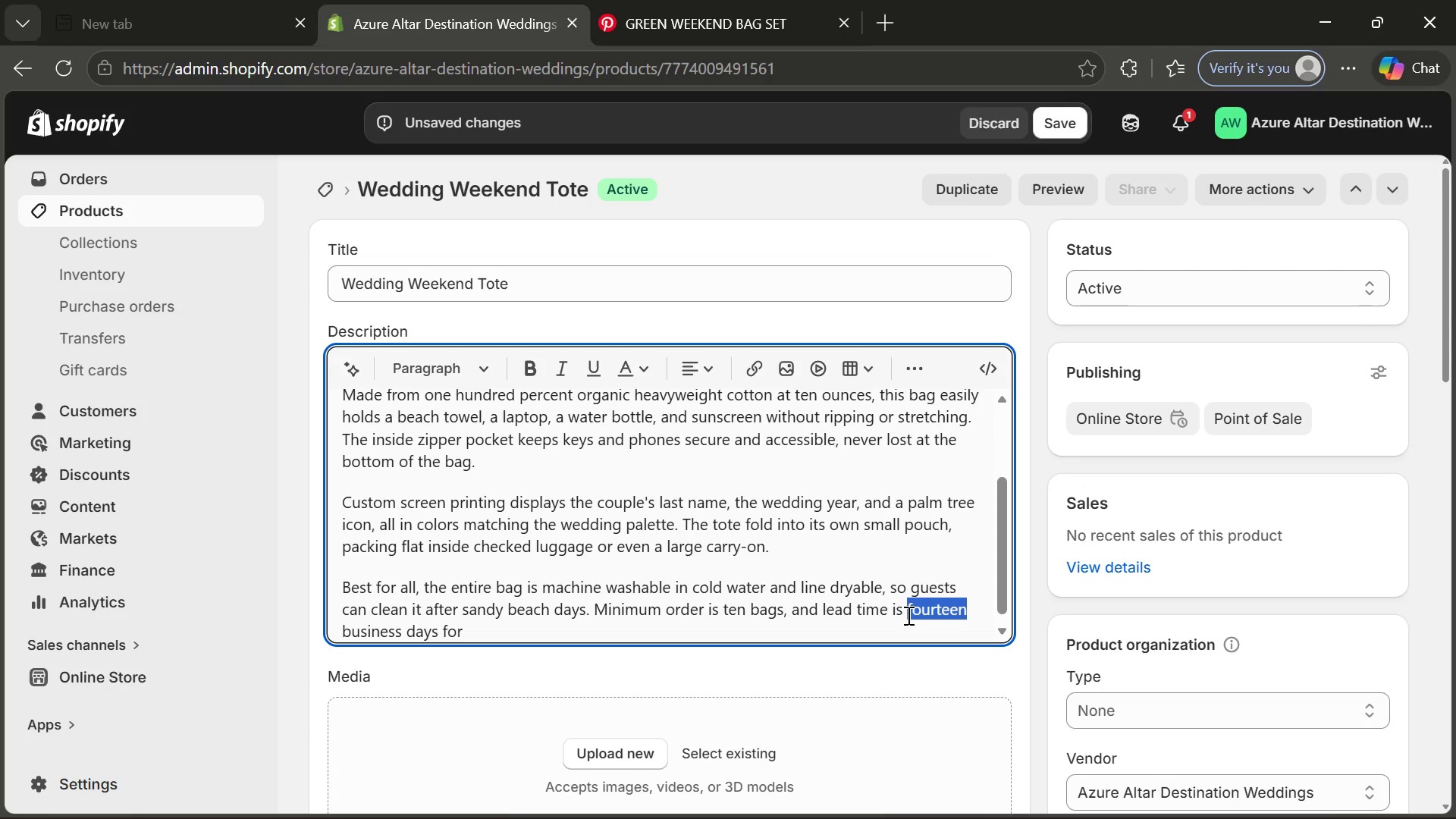 
type(four)
 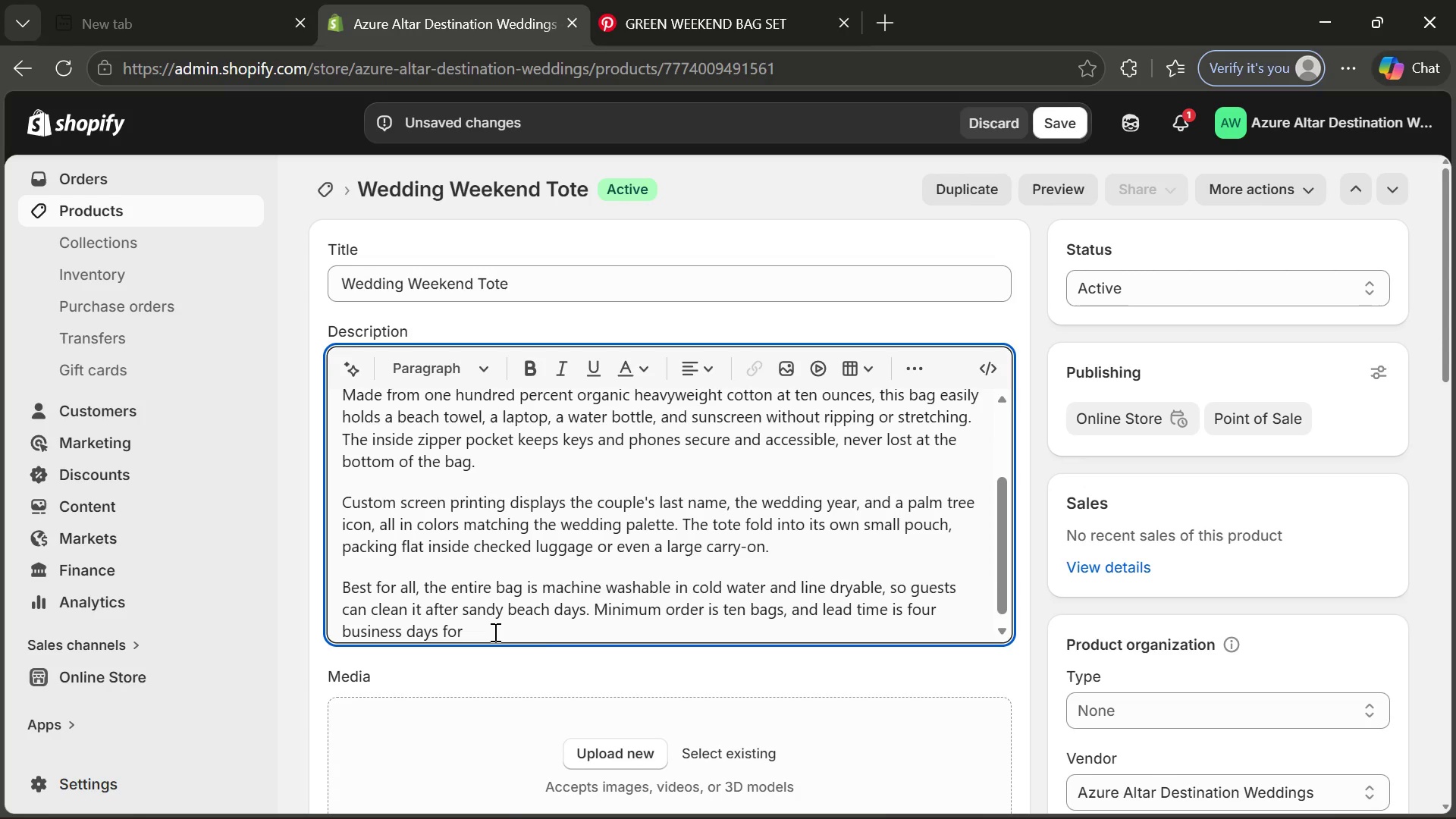 
wait(5.95)
 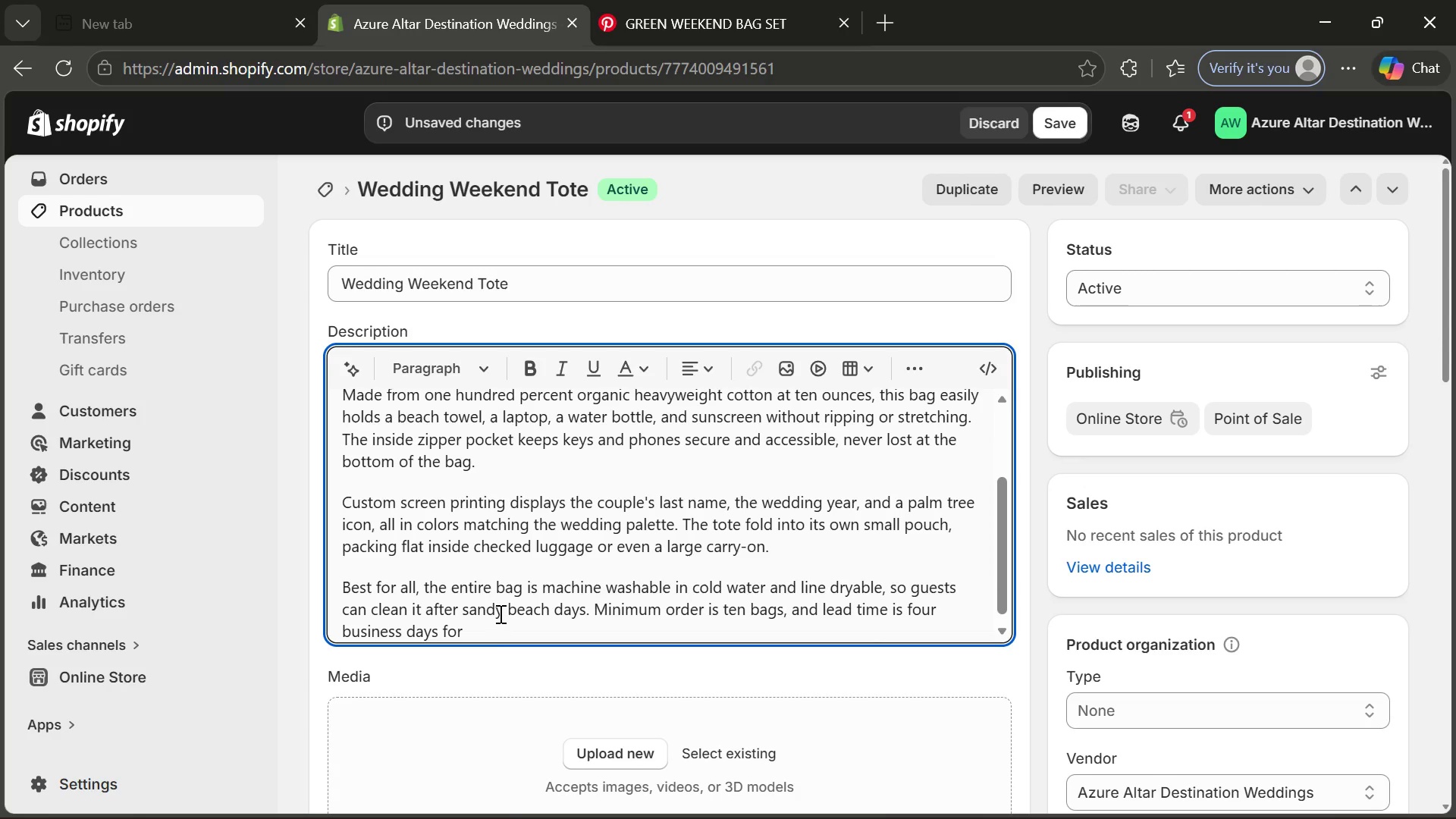 
left_click([494, 632])
 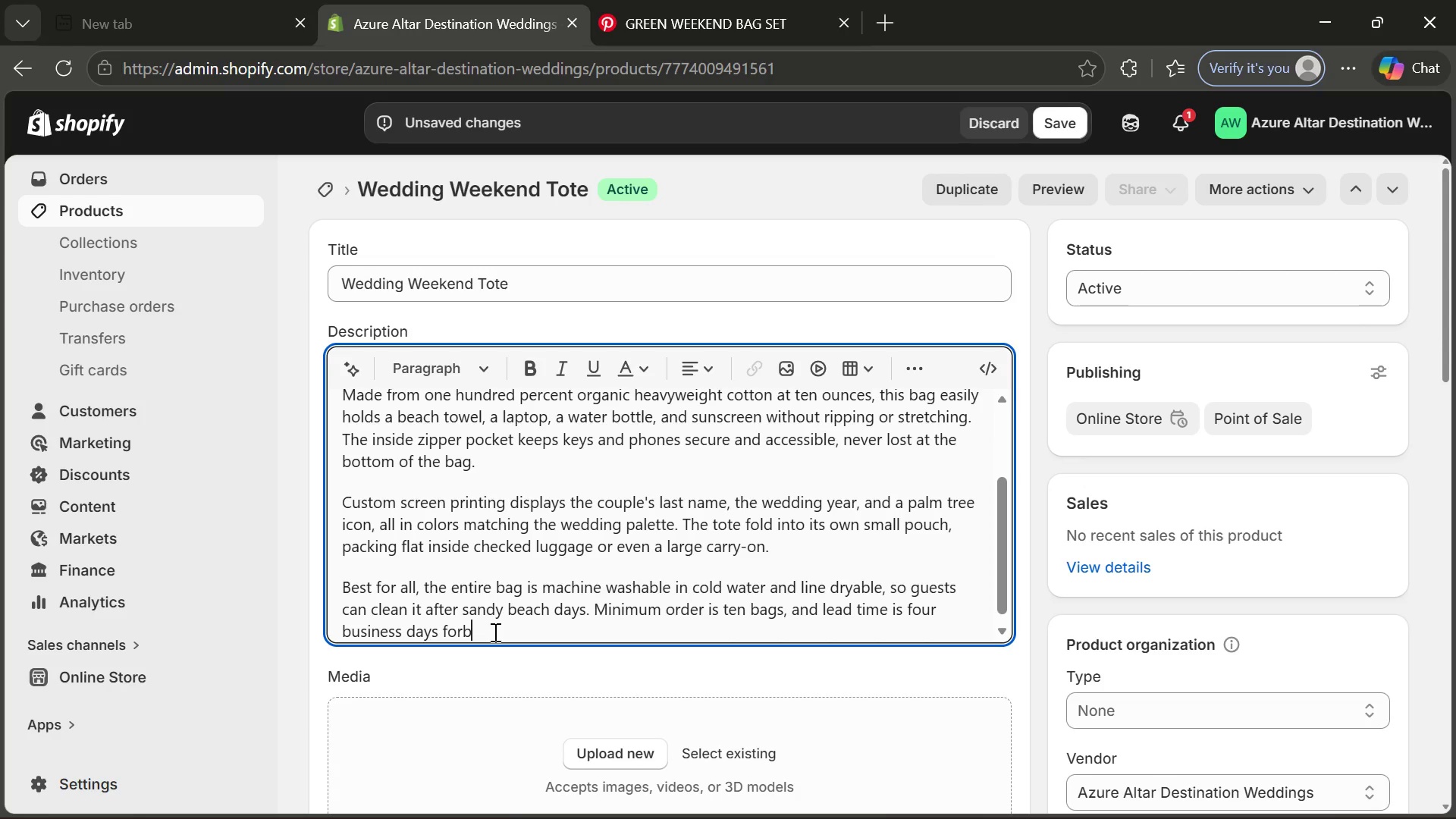 
type(b)
key(Backspace)
type( cusy)
key(Backspace)
type(tom printing.)
 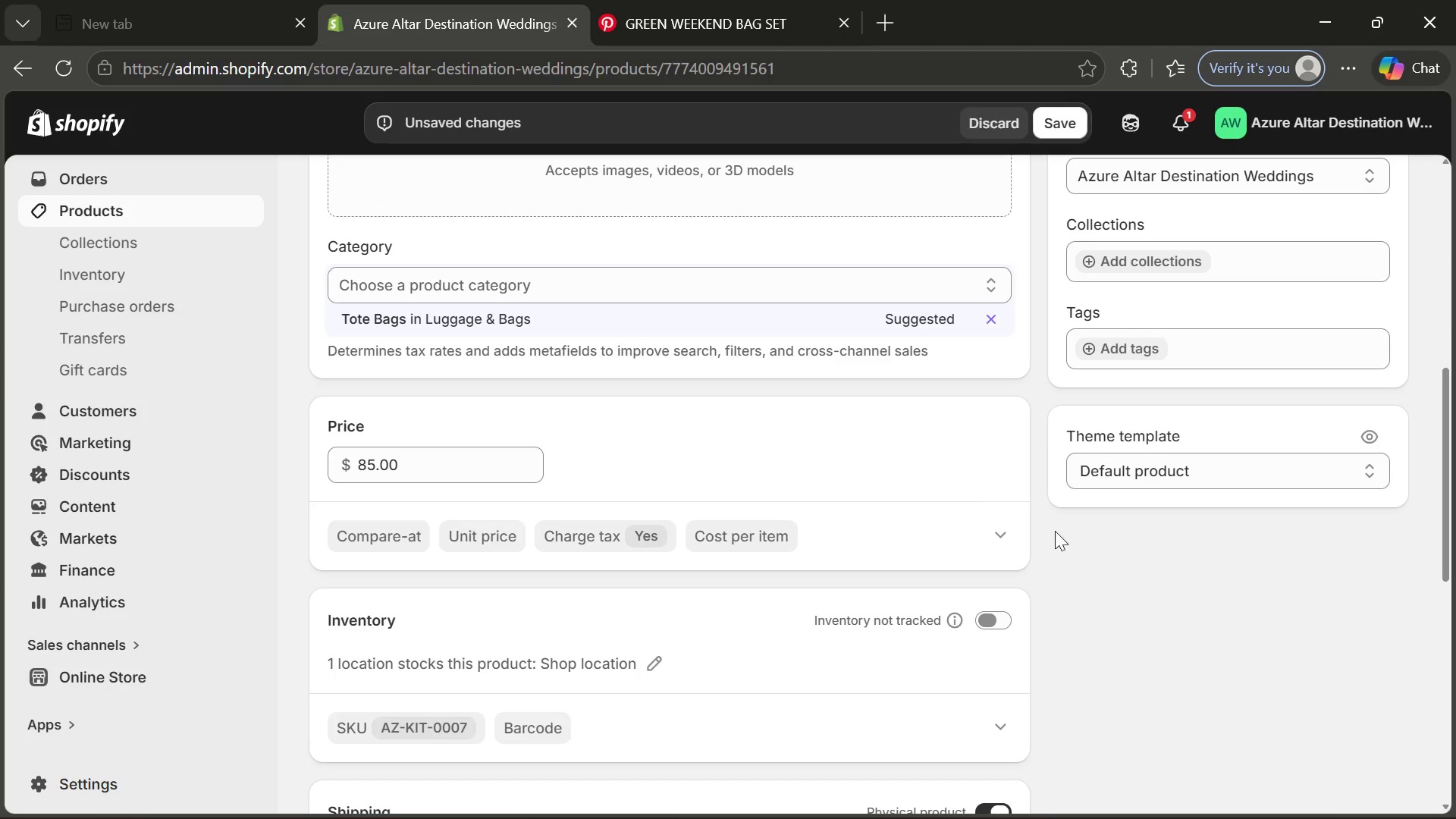 
left_click([1002, 620])
 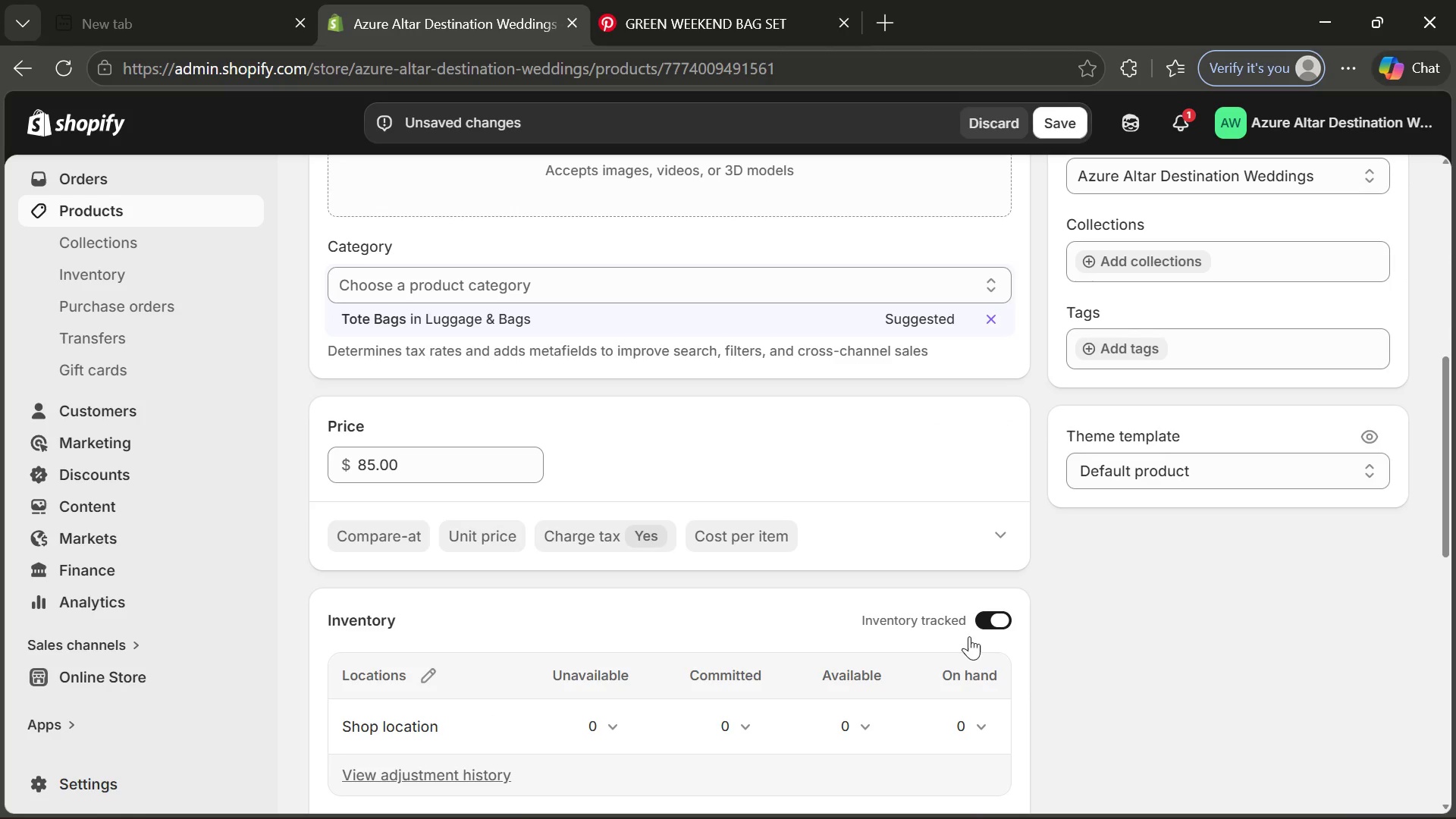 
mouse_move([856, 679])
 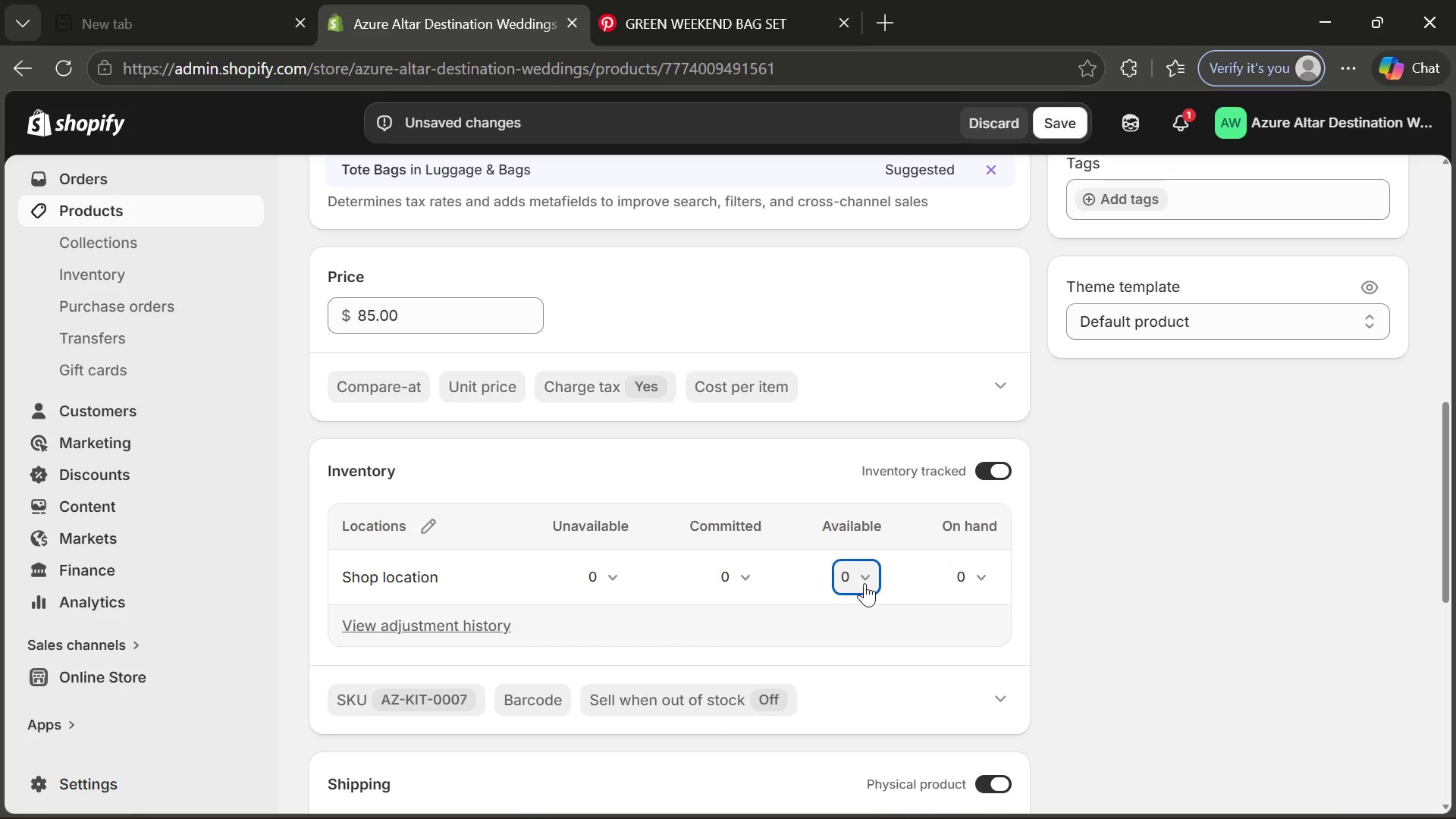 
left_click([864, 583])
 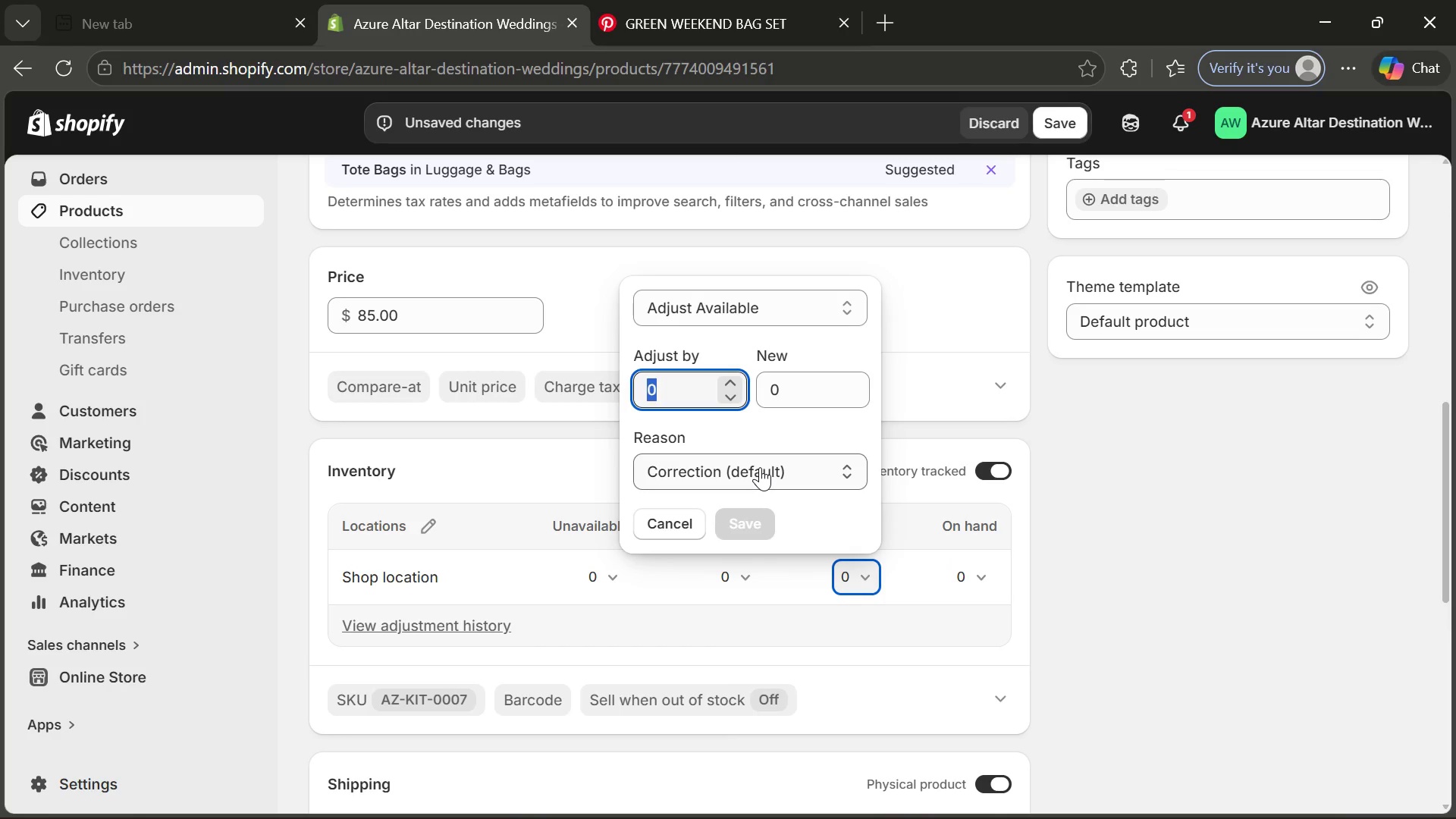 
type(45)
 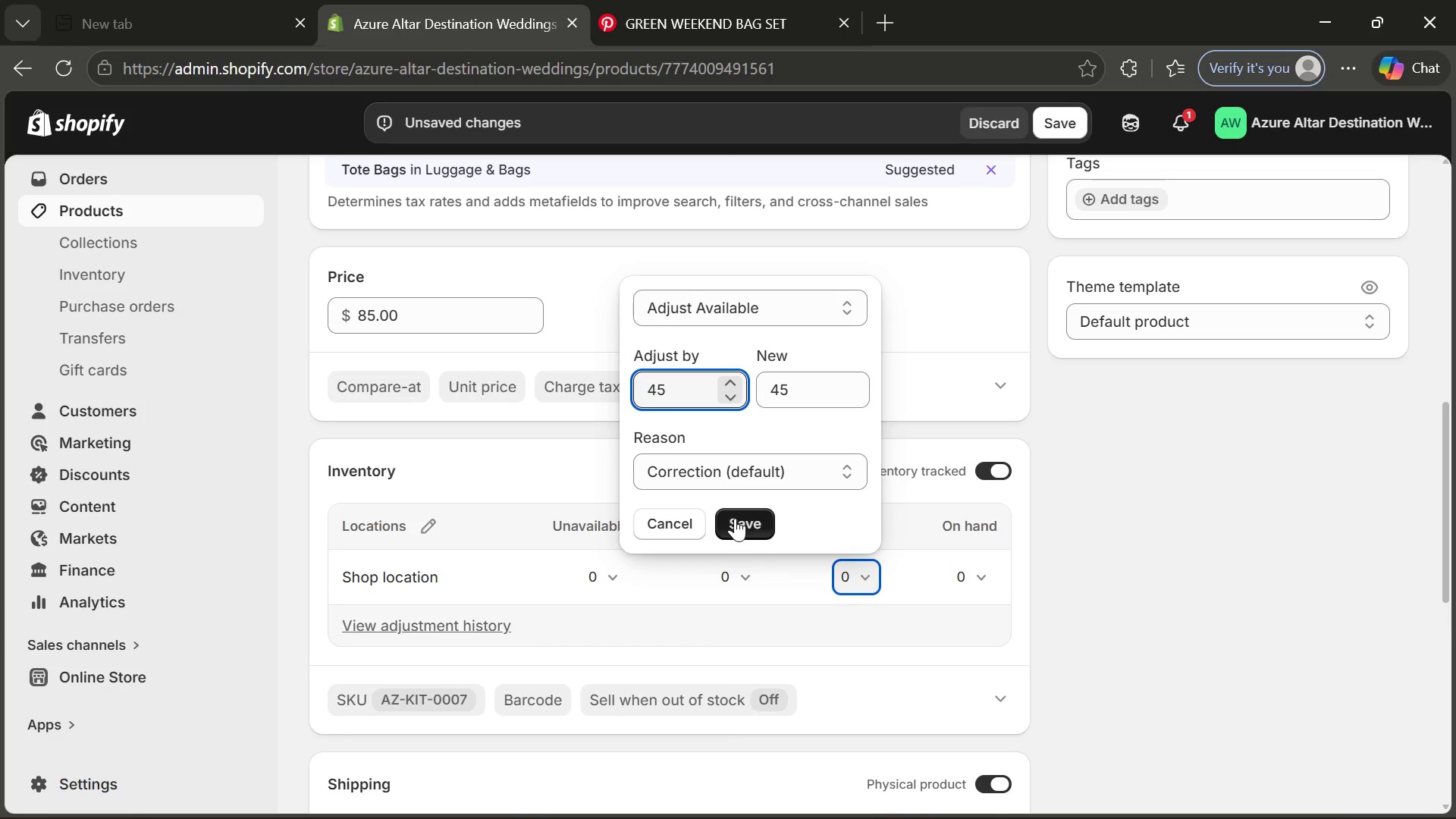 
left_click([736, 519])
 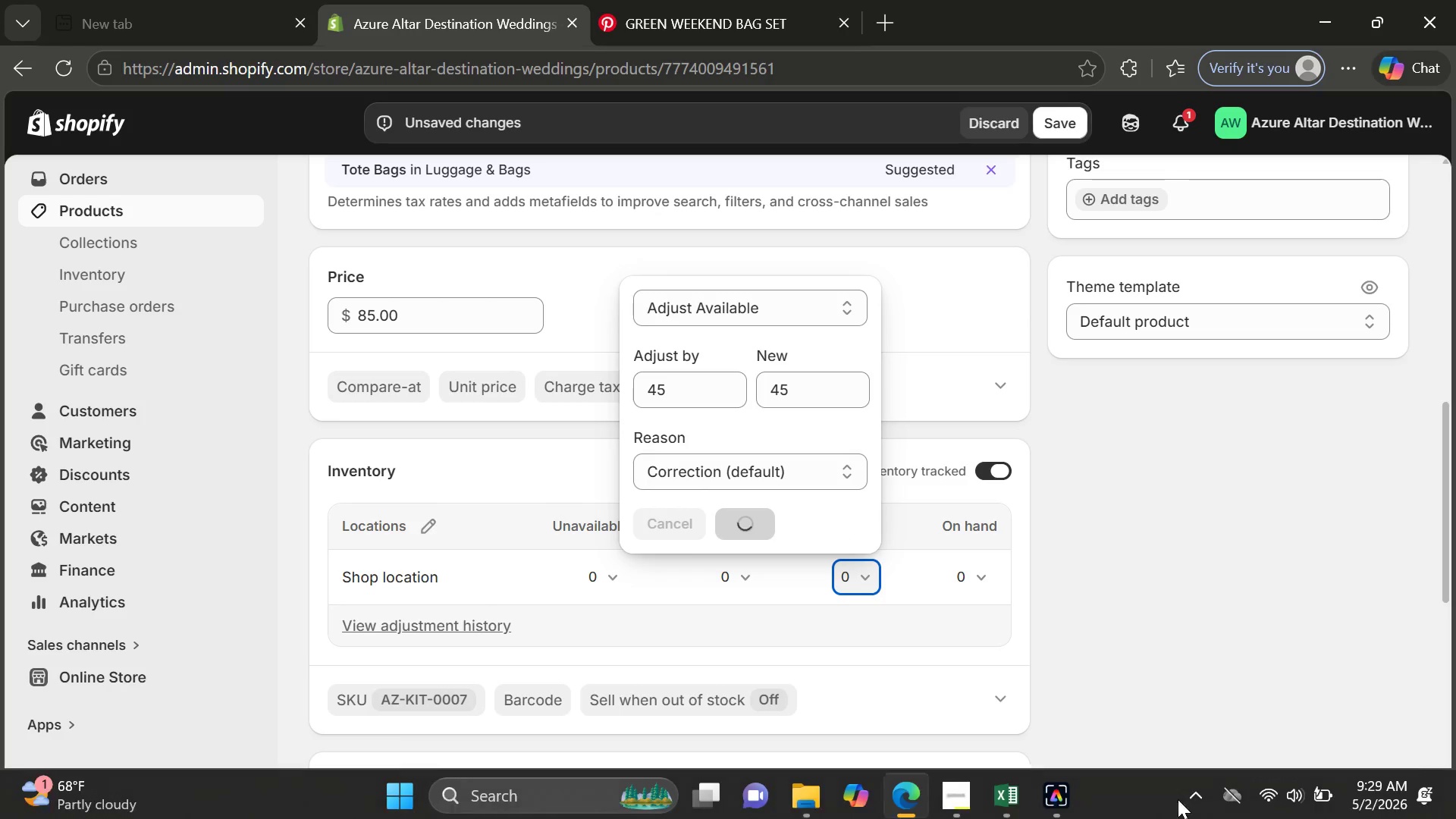 
wait(6.81)
 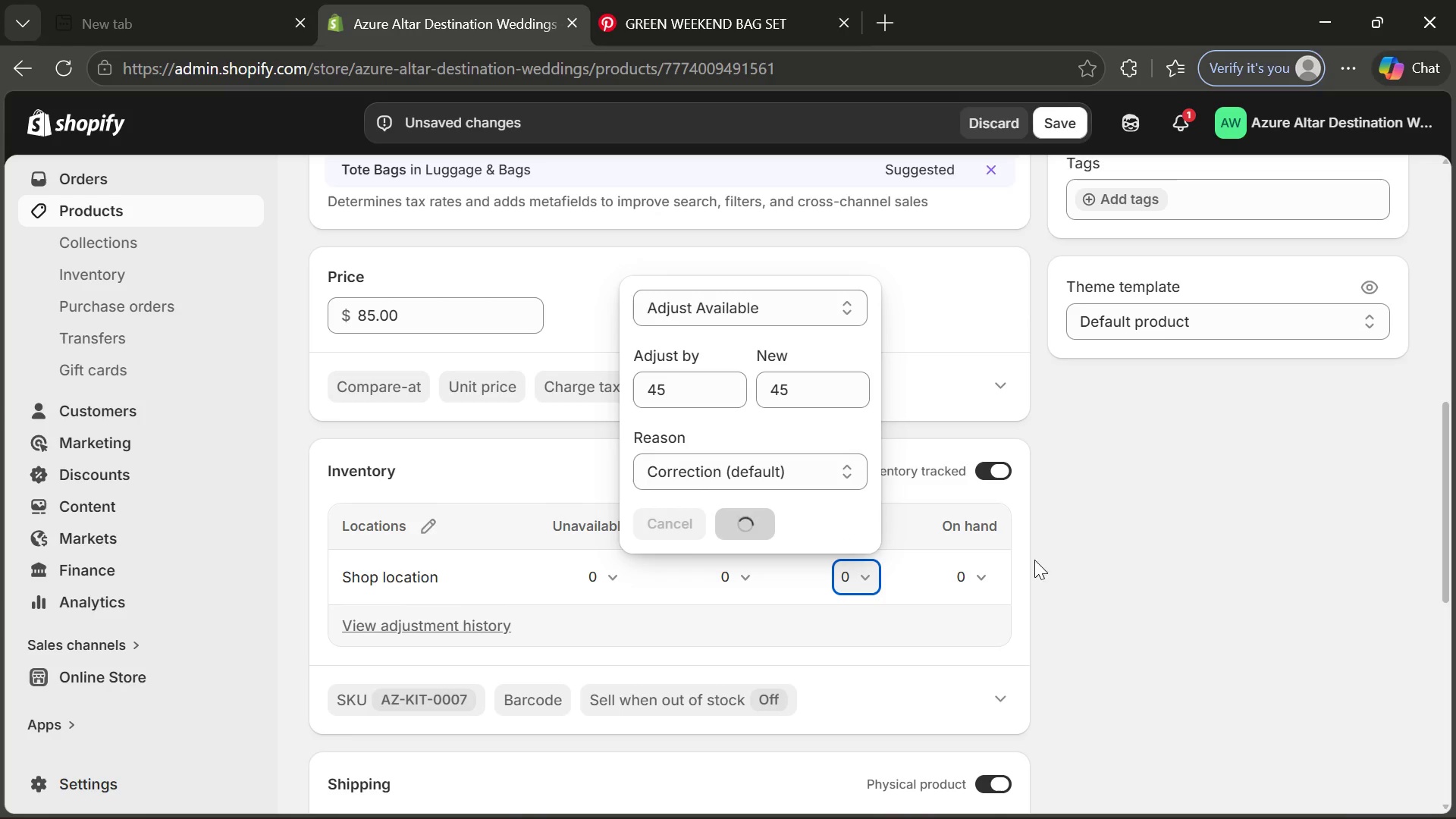 
left_click([1018, 790])
 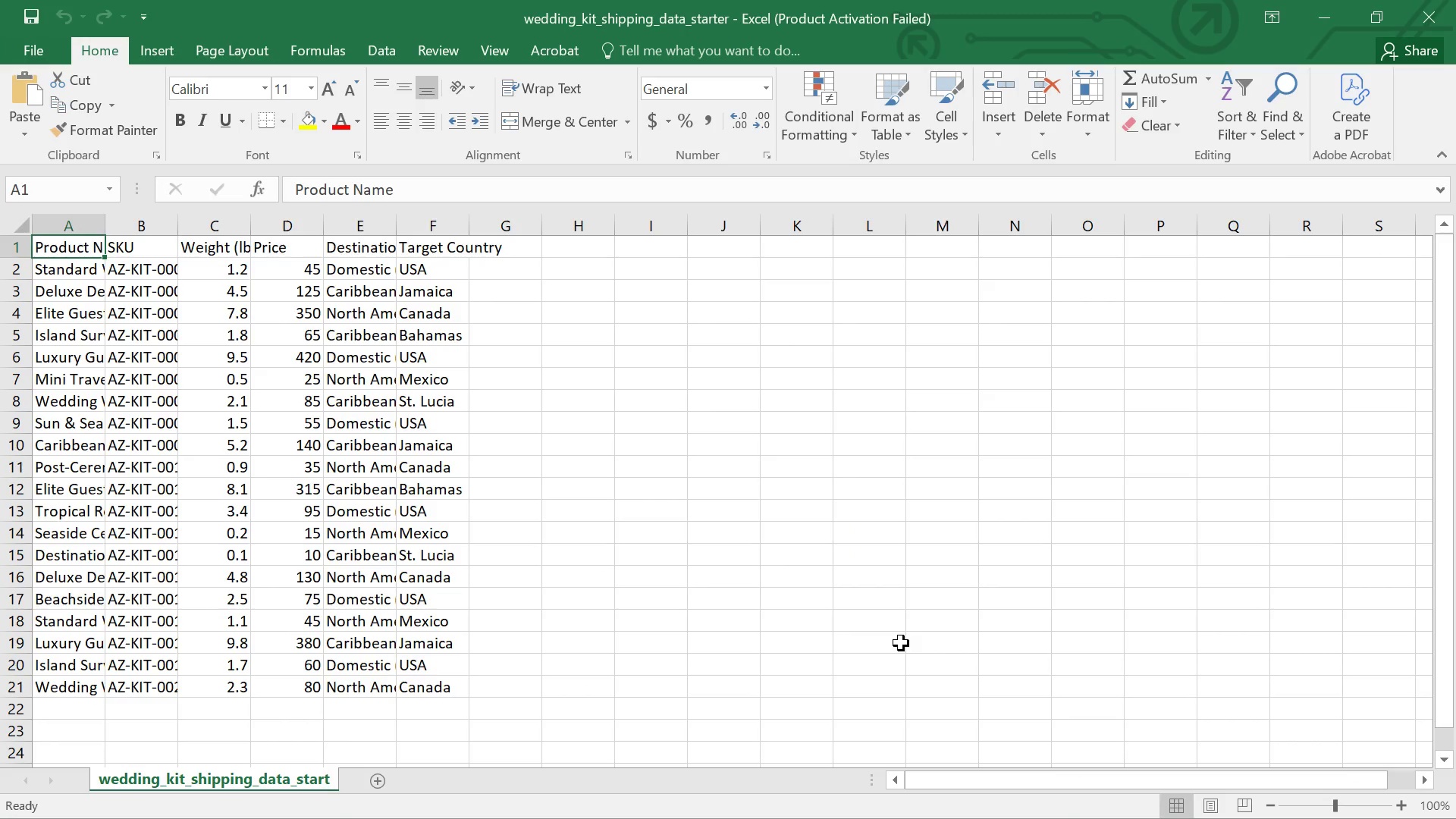 
wait(7.91)
 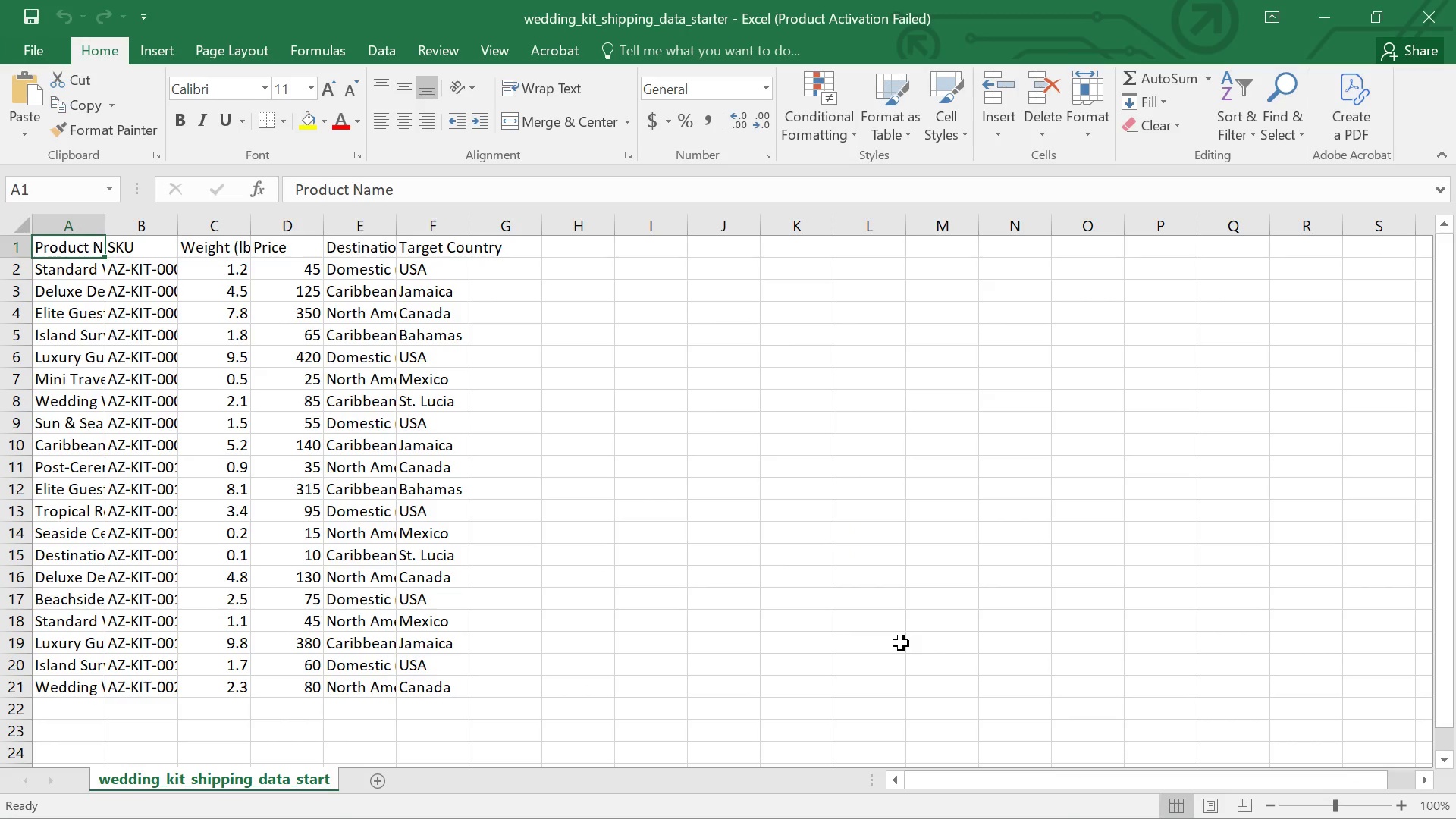 
left_click([921, 799])
 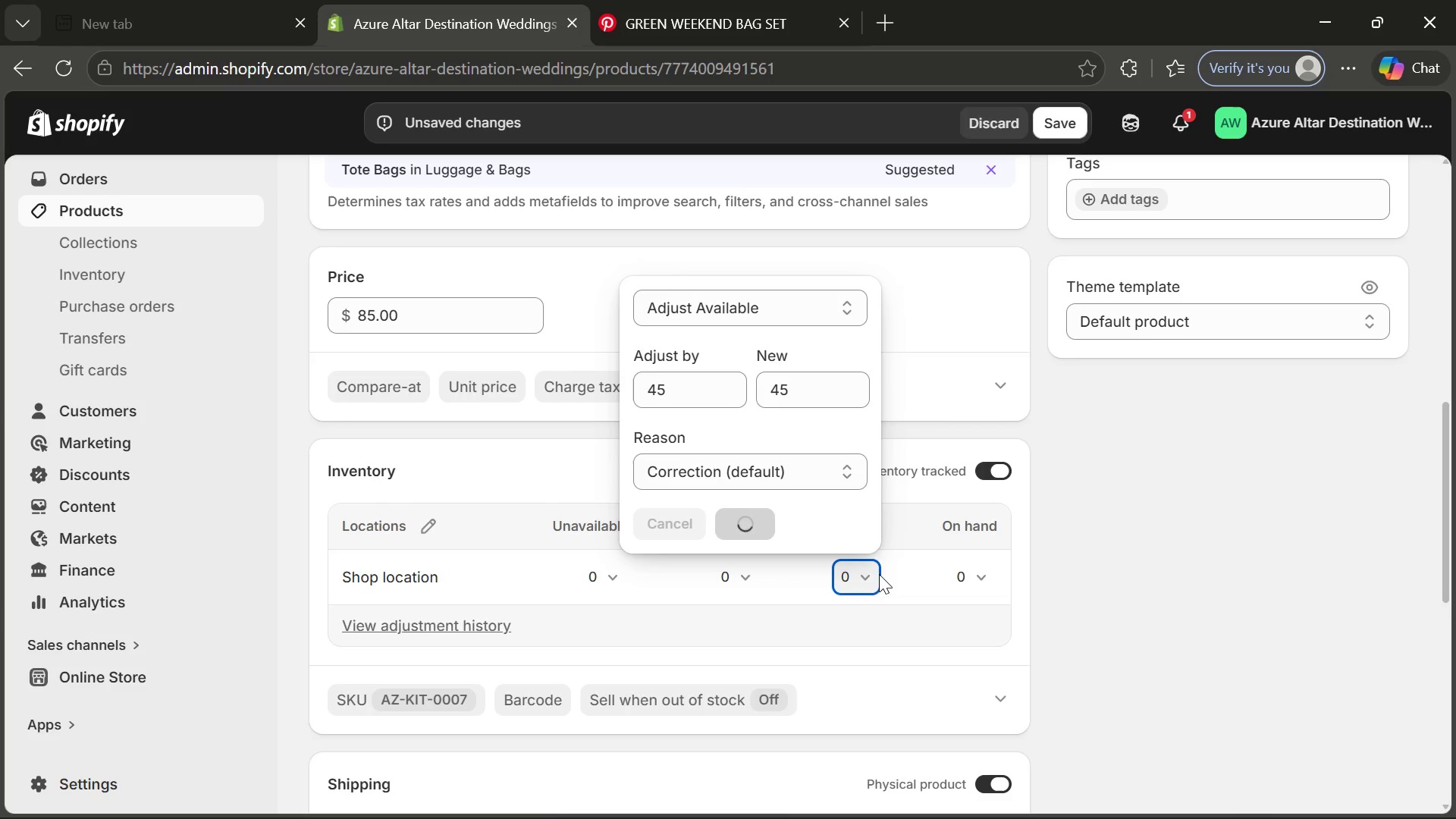 
wait(5.24)
 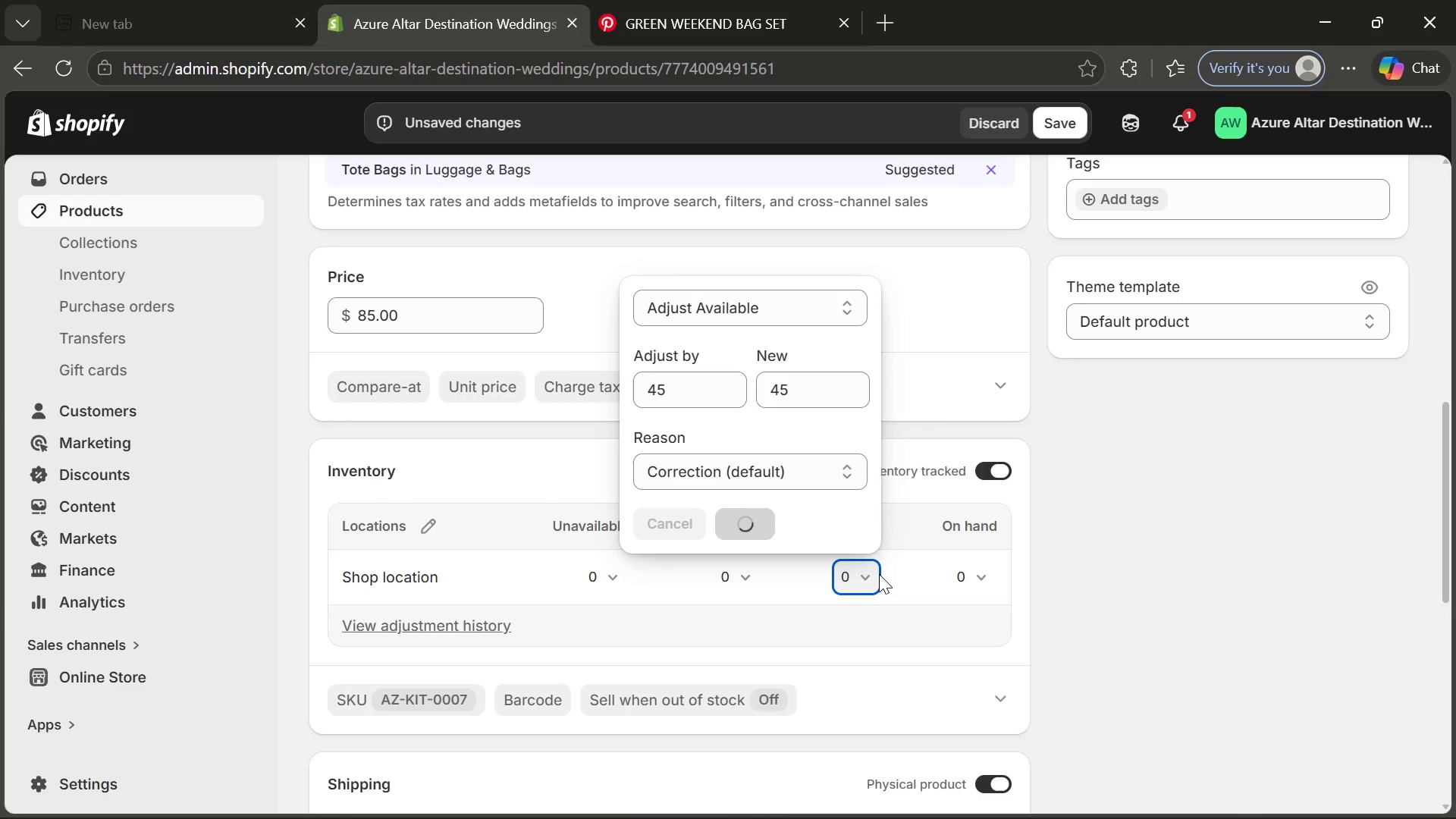 
left_click([962, 801])